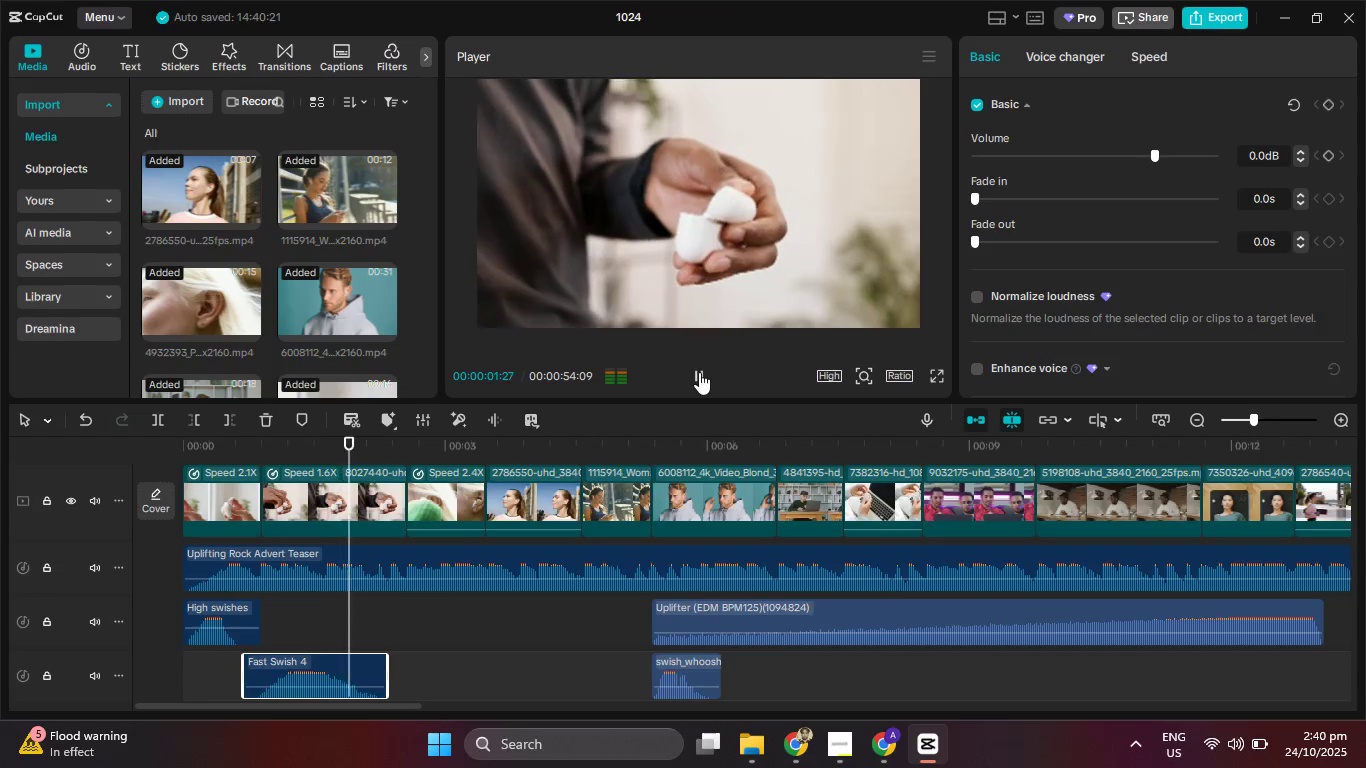 
left_click([699, 372])
 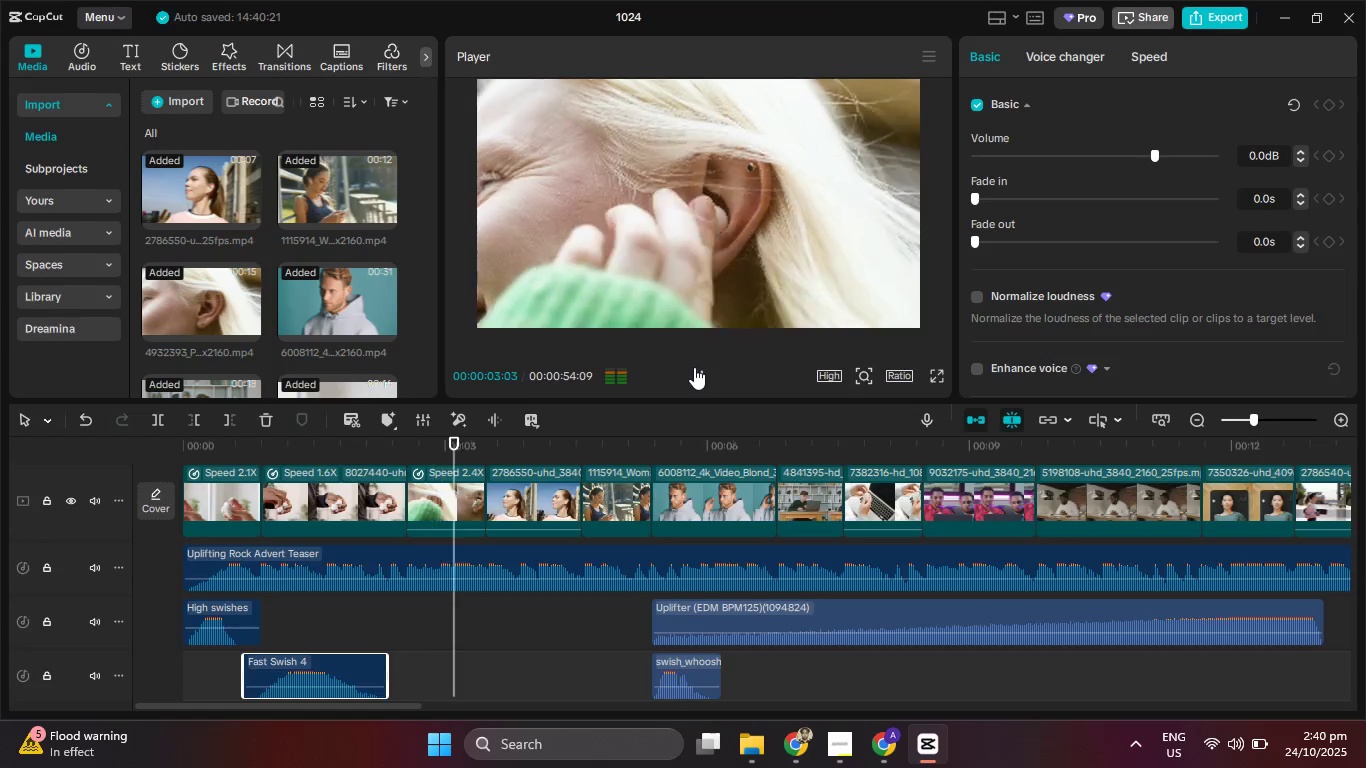 
left_click([694, 367])
 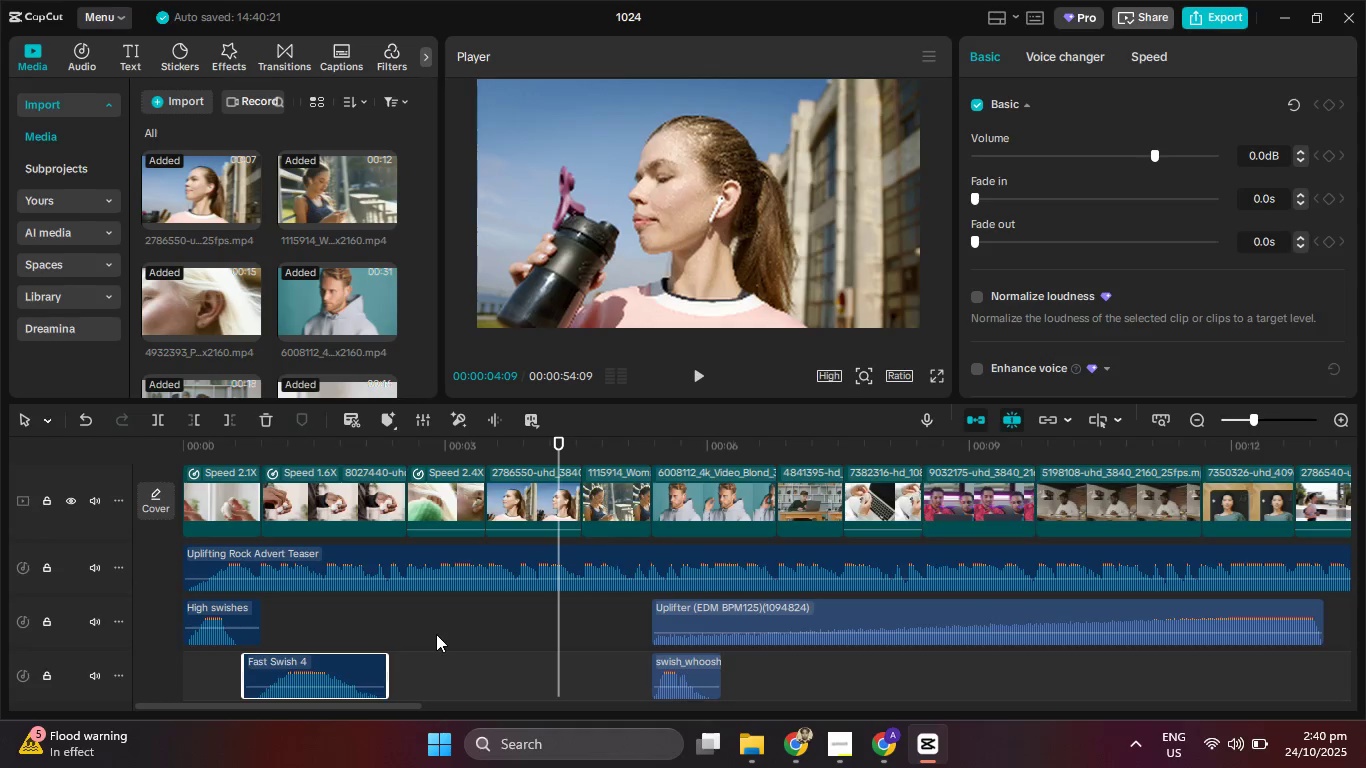 
key(Delete)
 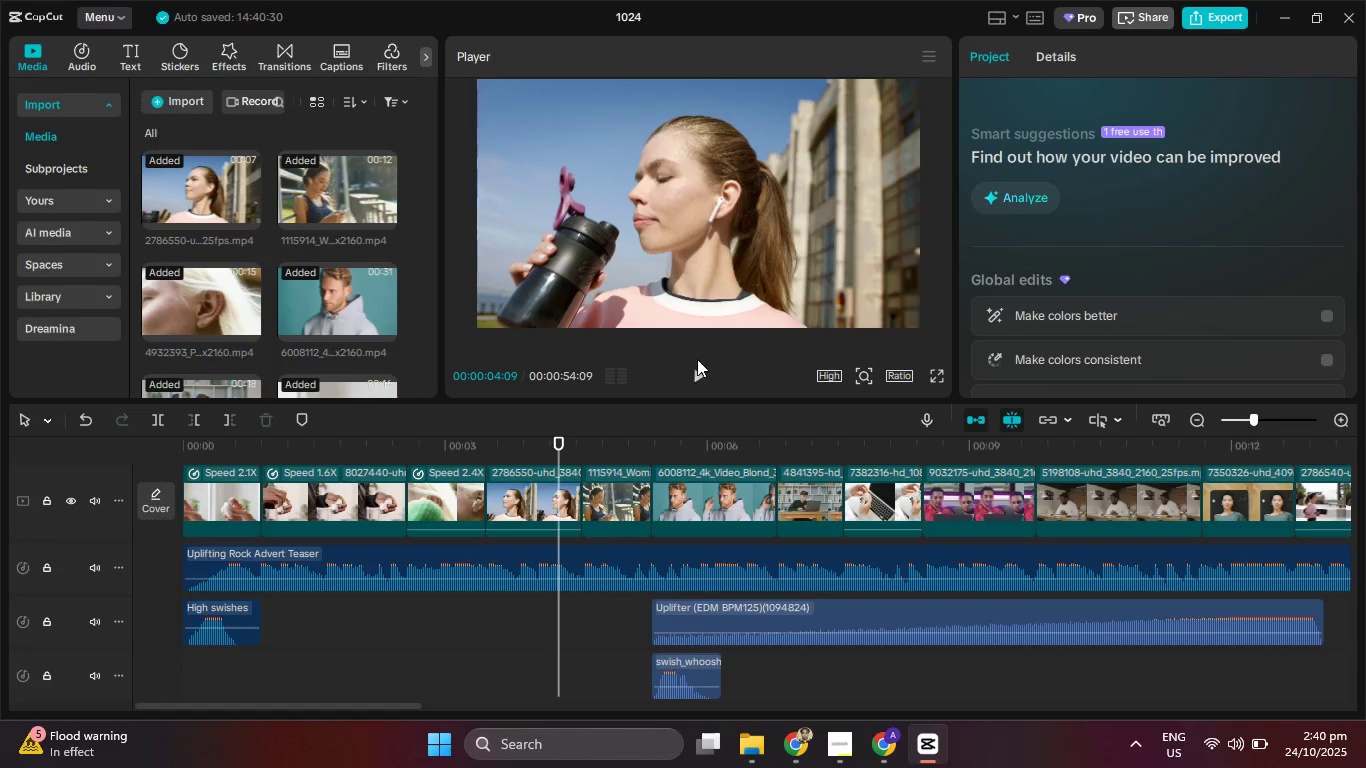 
left_click([698, 370])
 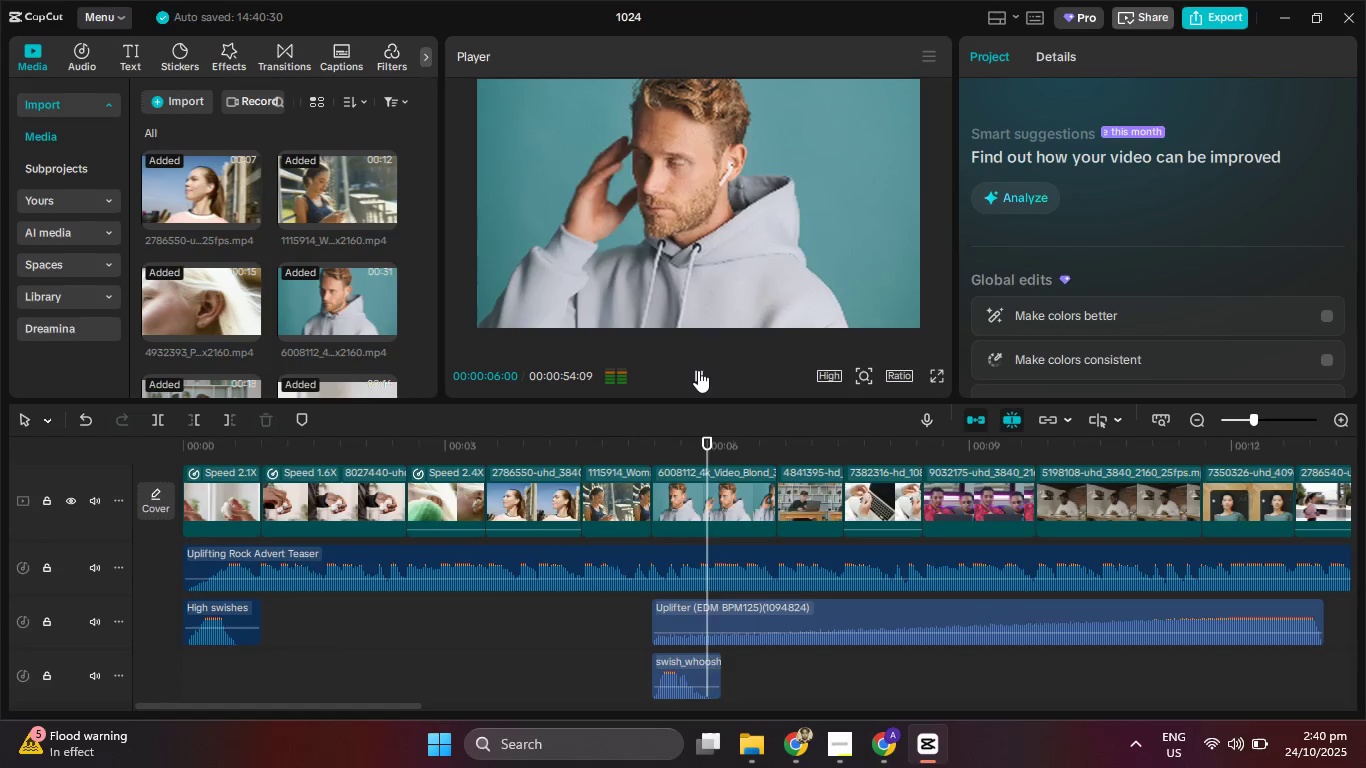 
left_click([698, 370])
 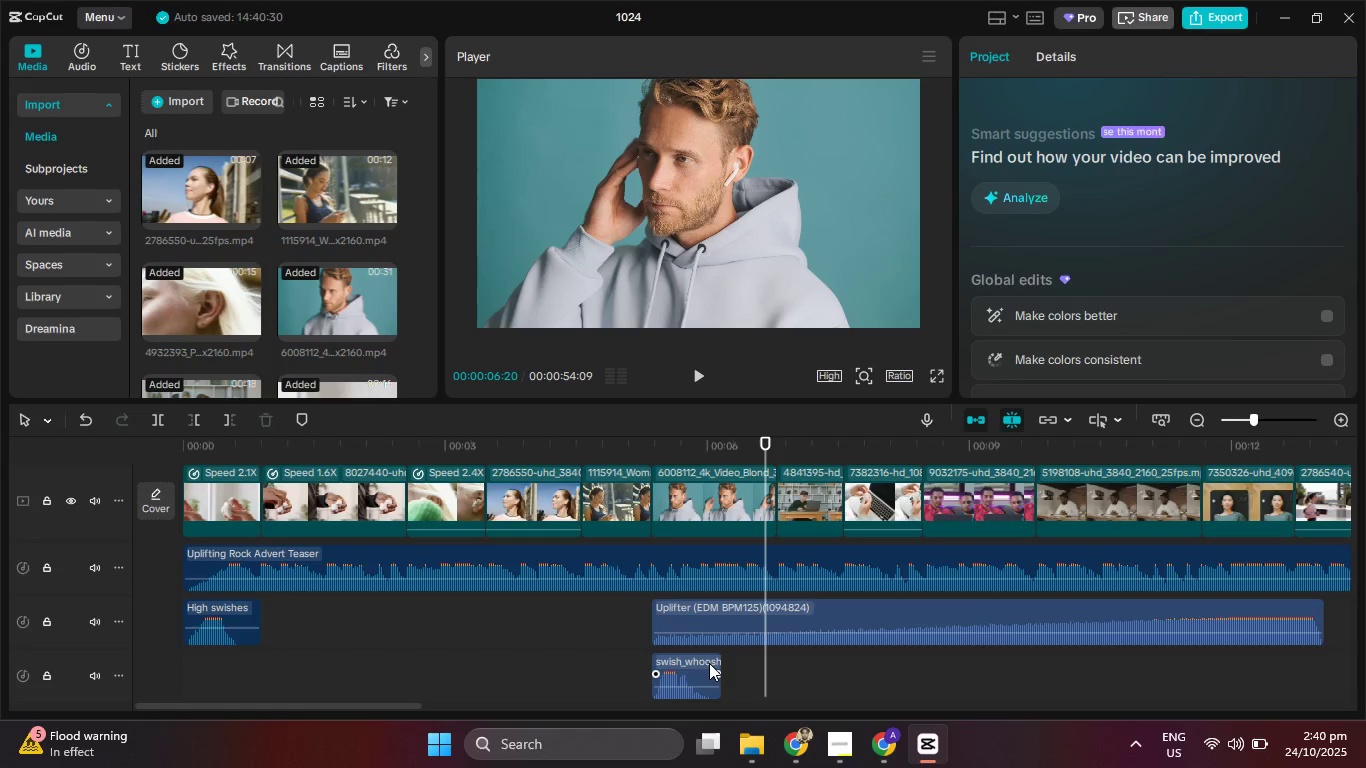 
wait(9.22)
 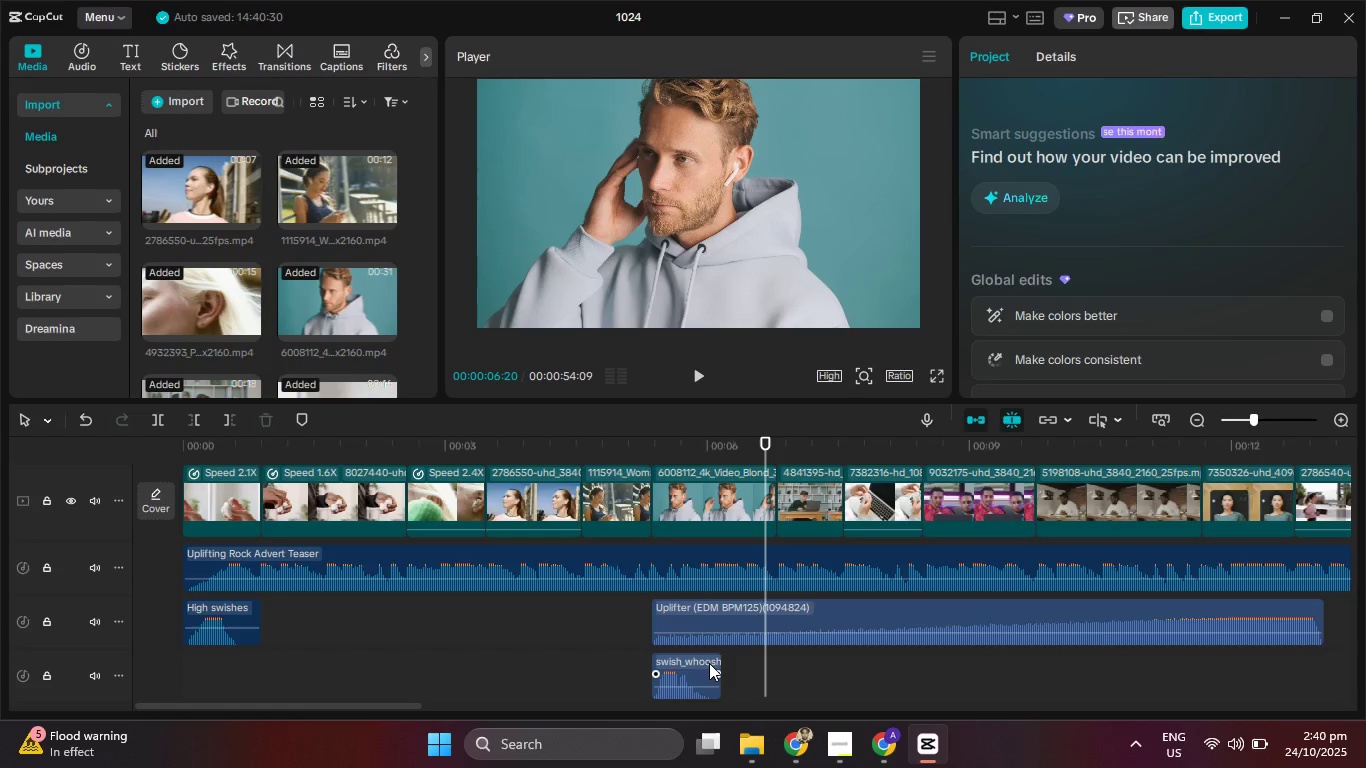 
left_click([93, 676])
 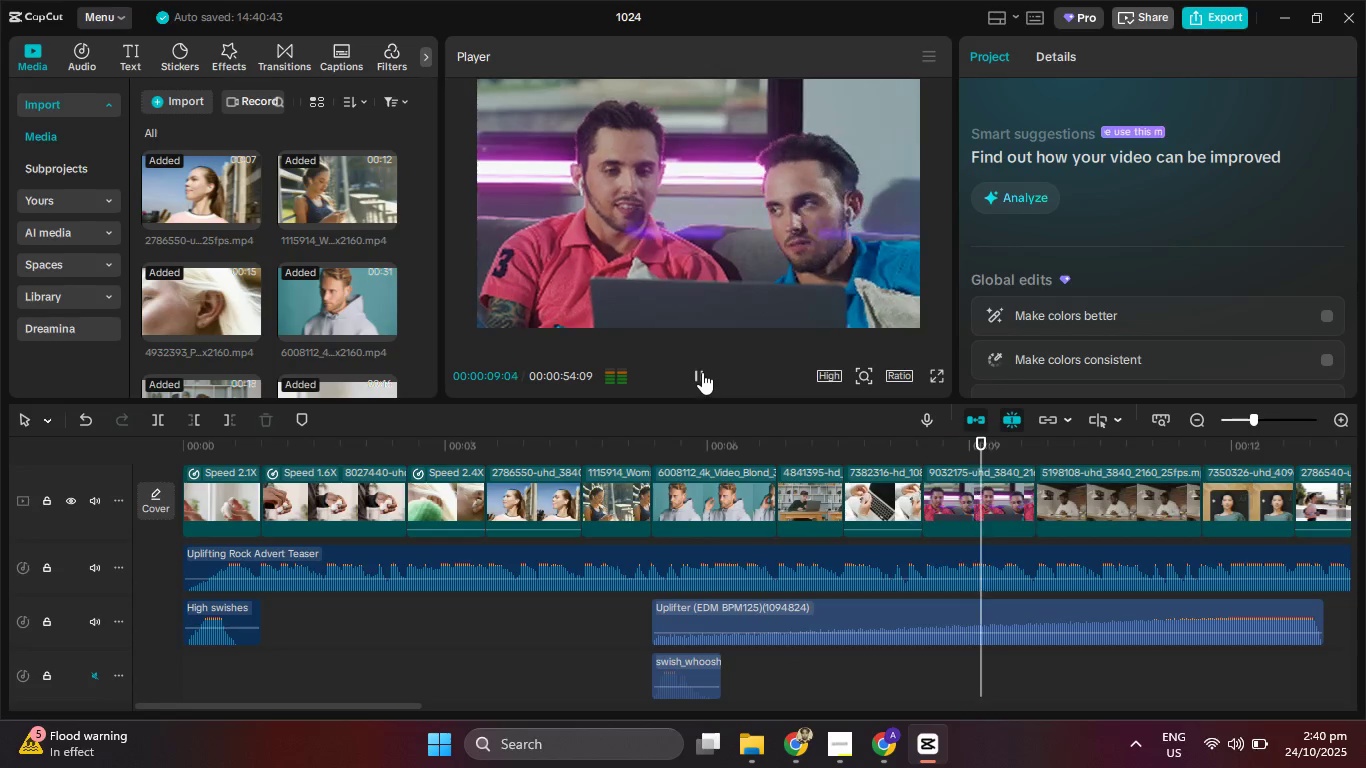 
wait(5.94)
 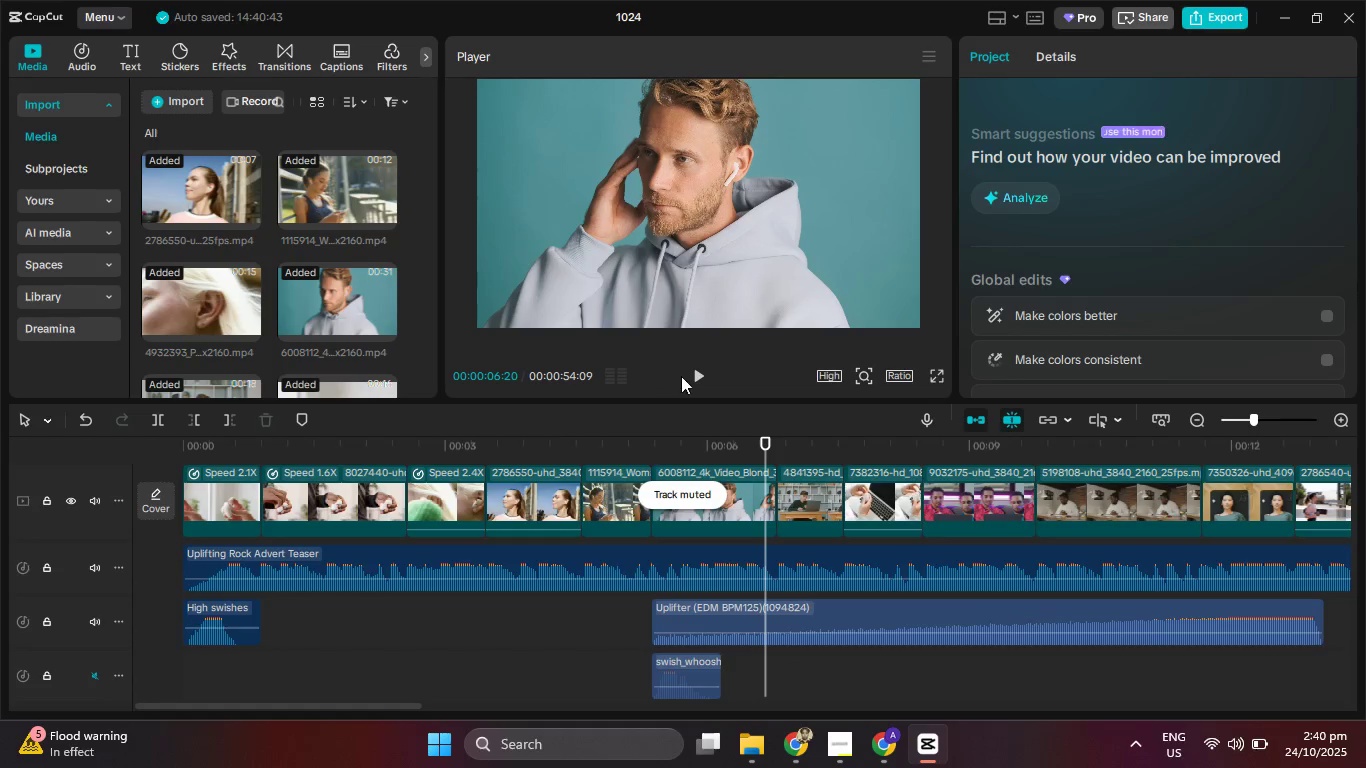 
left_click([702, 372])
 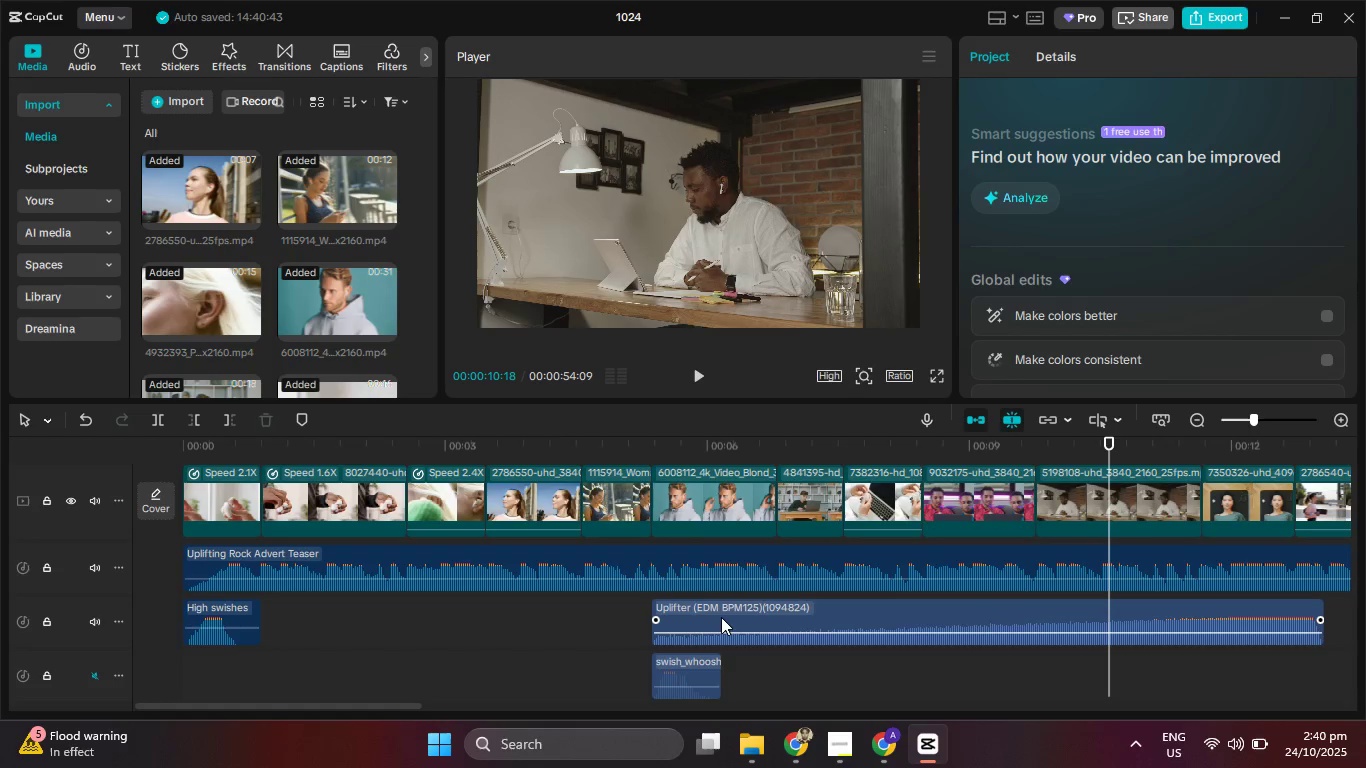 
left_click([721, 617])
 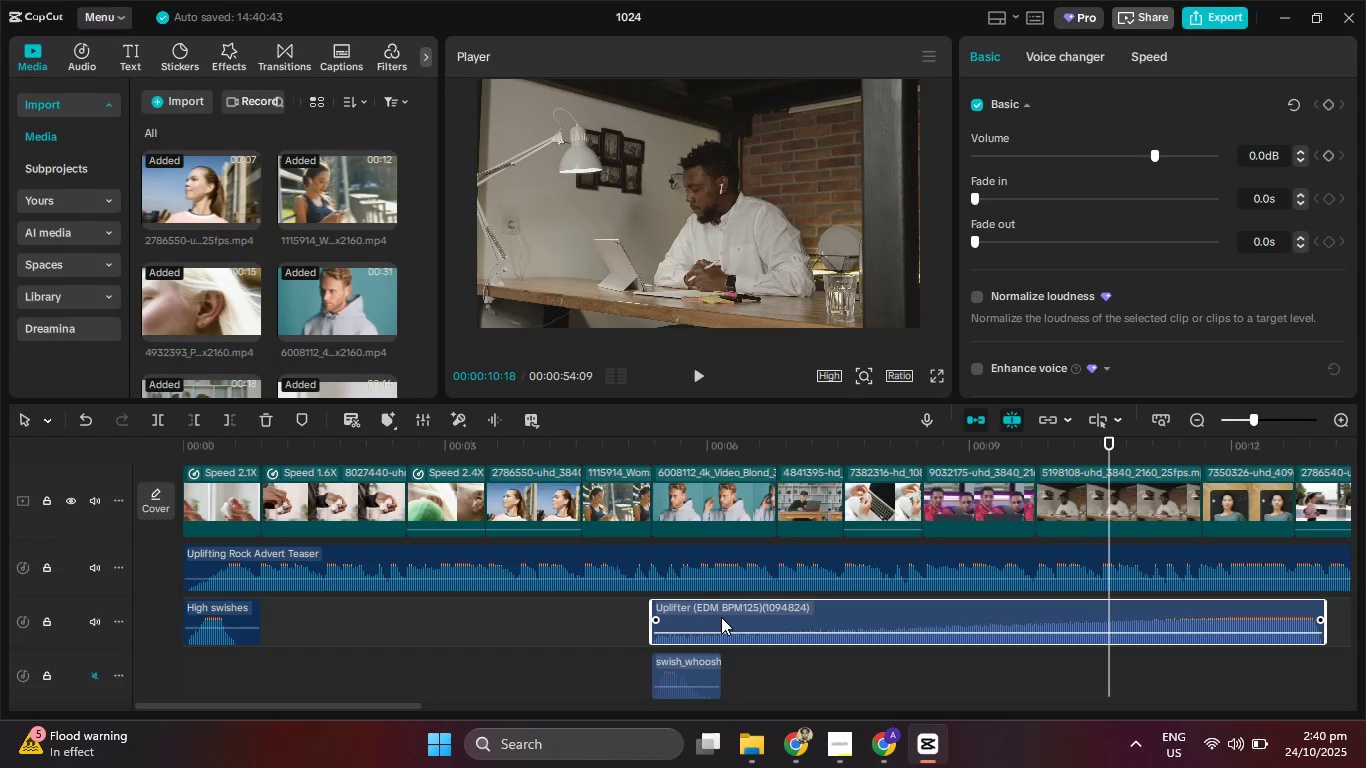 
key(Delete)
 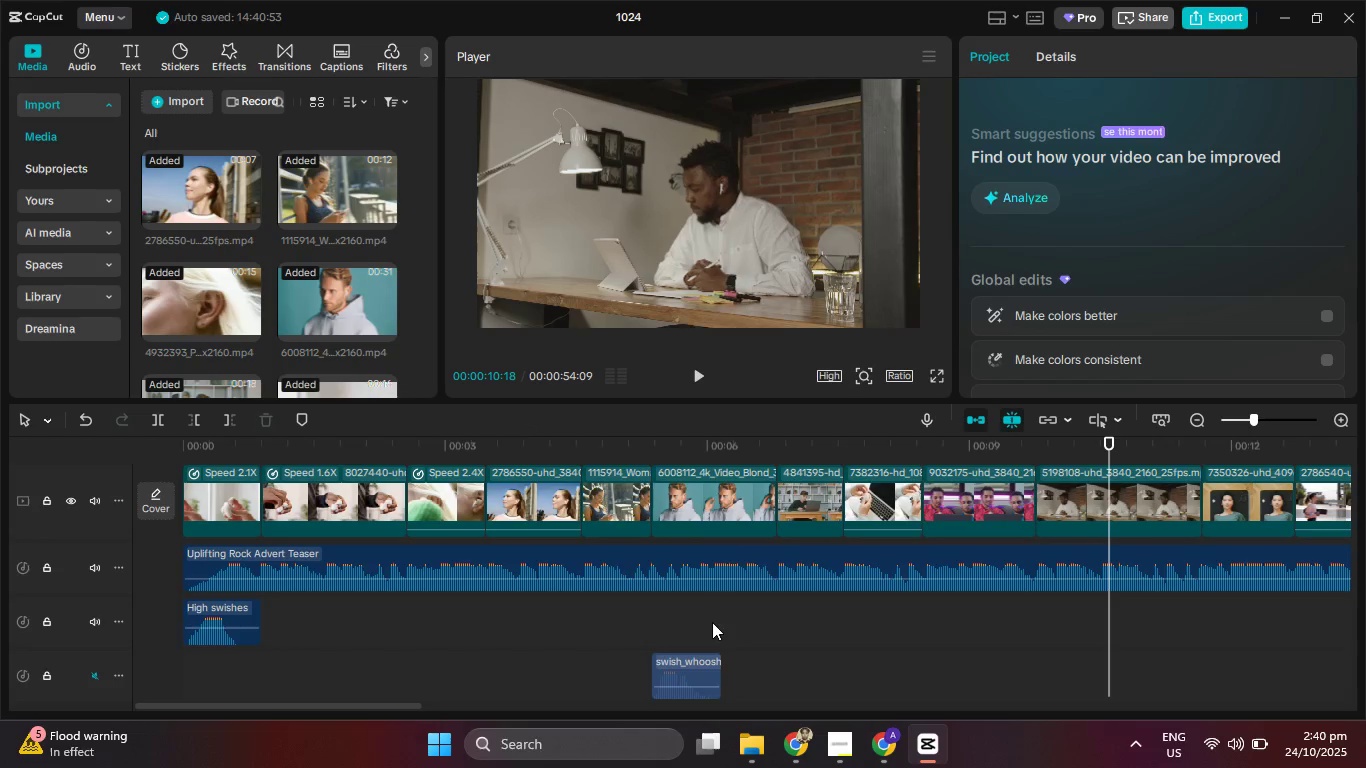 
left_click([707, 669])
 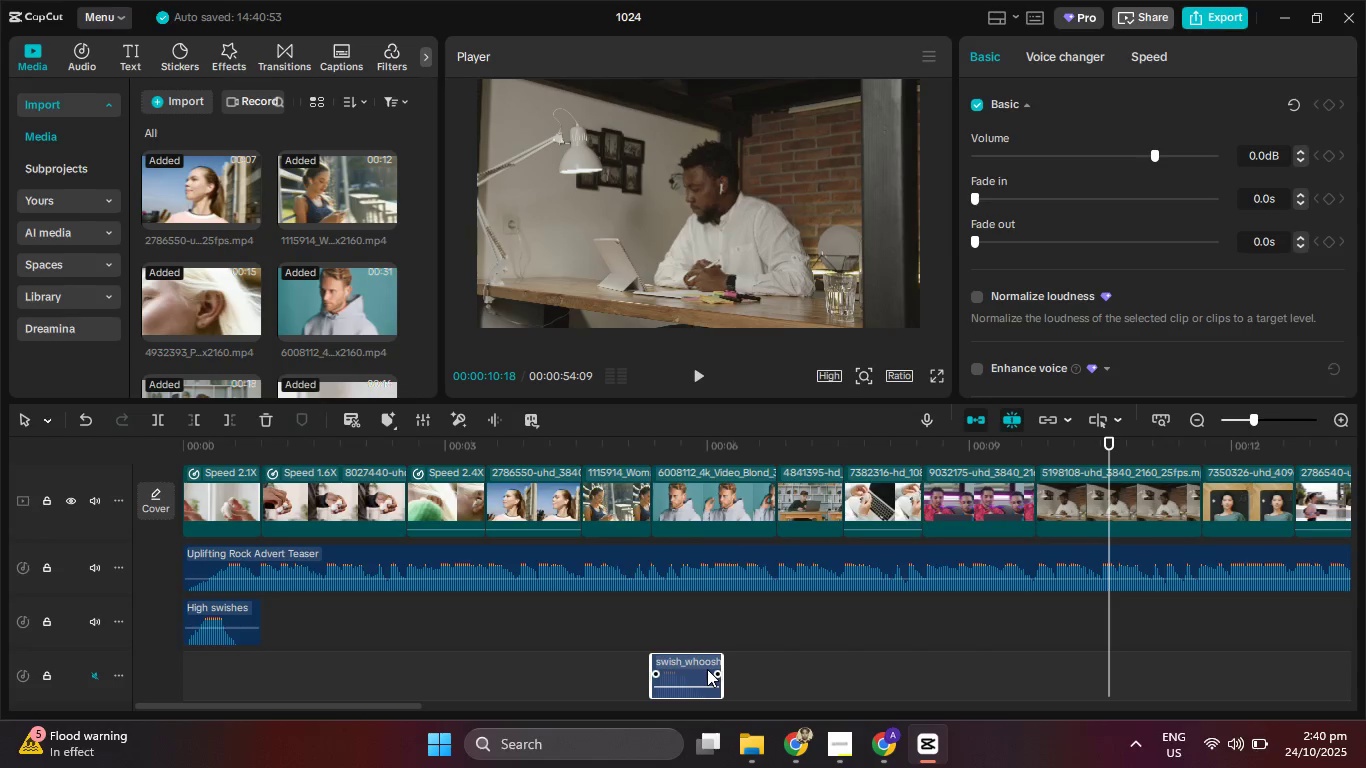 
key(Backspace)
 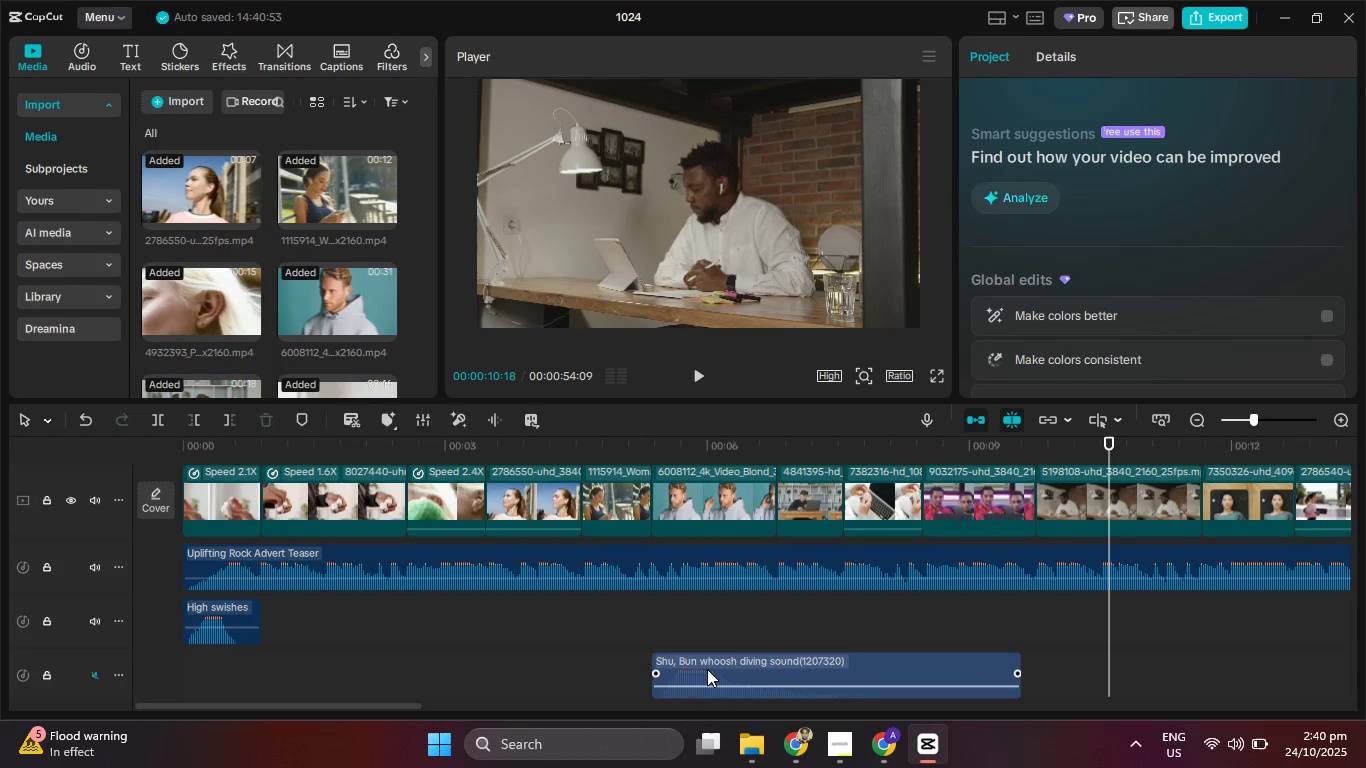 
key(Delete)
 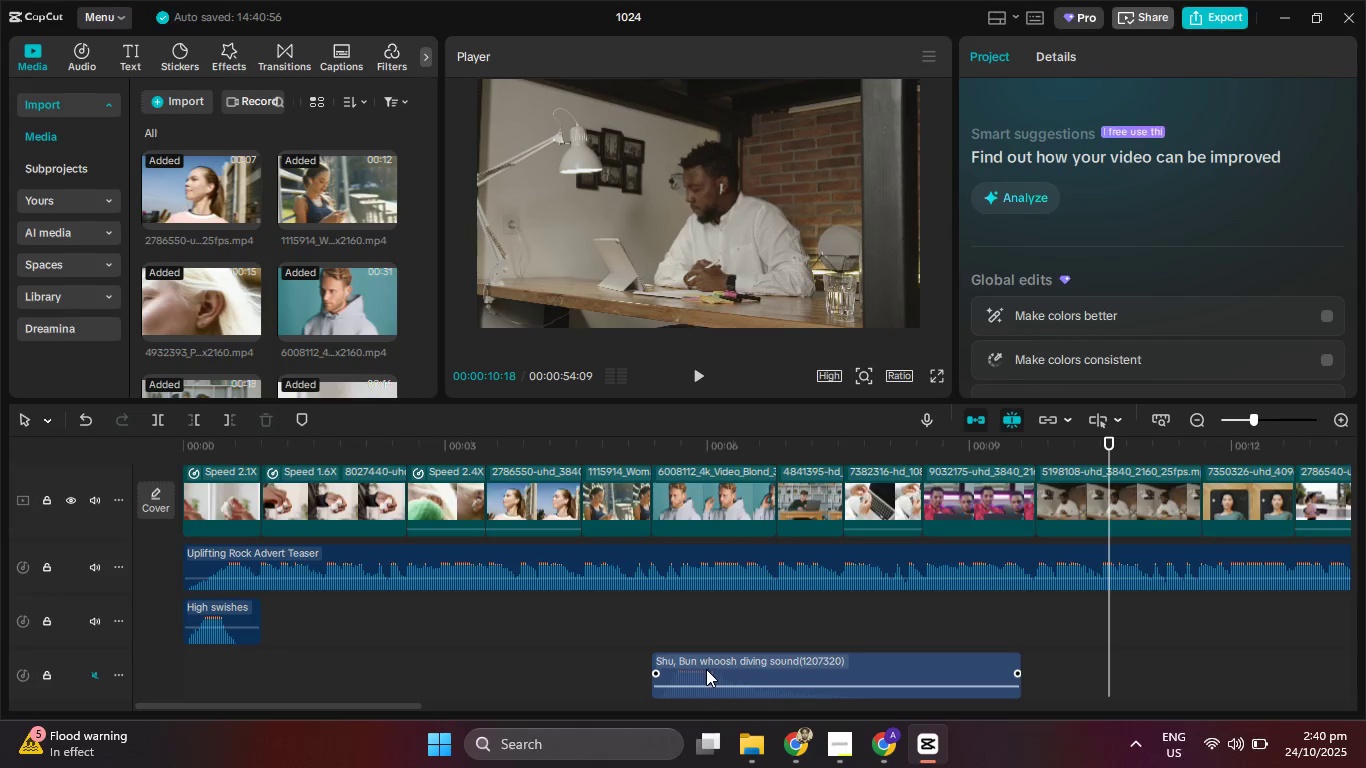 
key(Control+Z)
 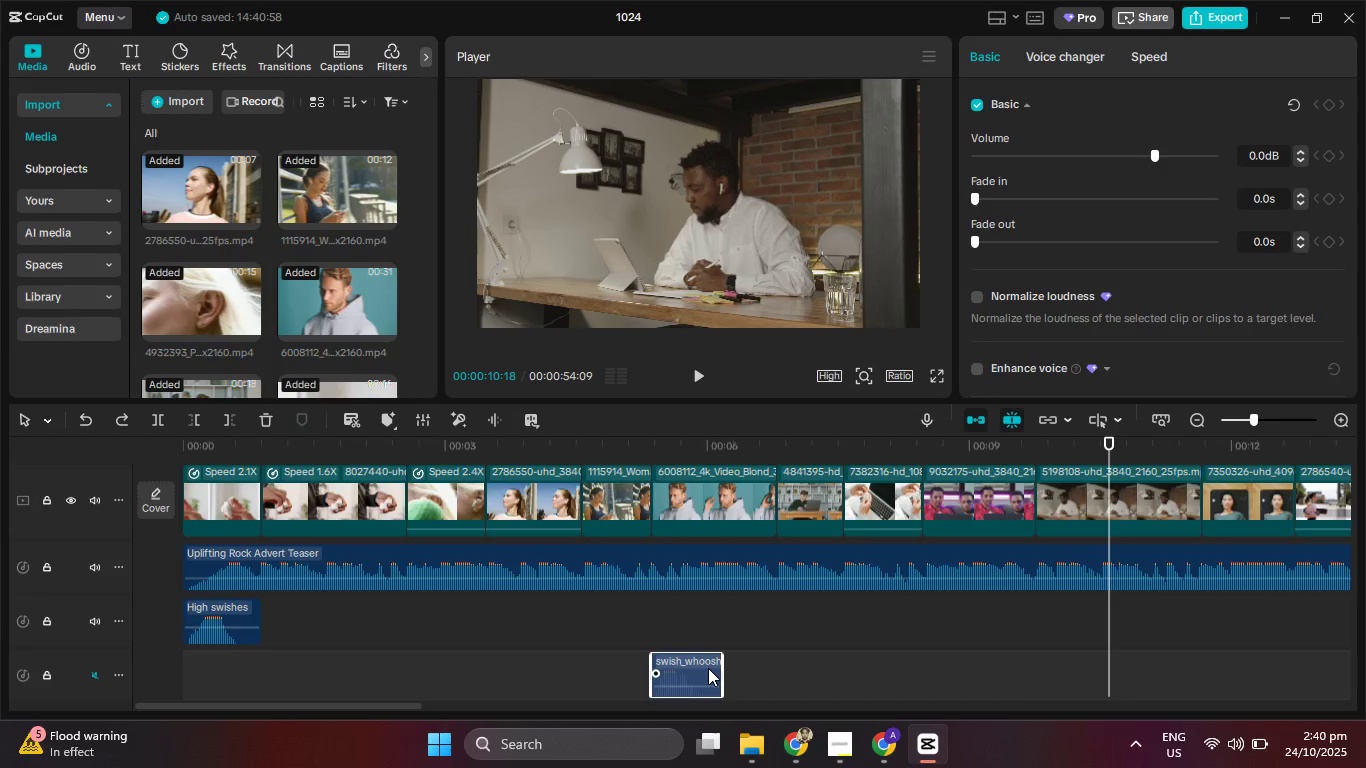 
key(Control+Z)
 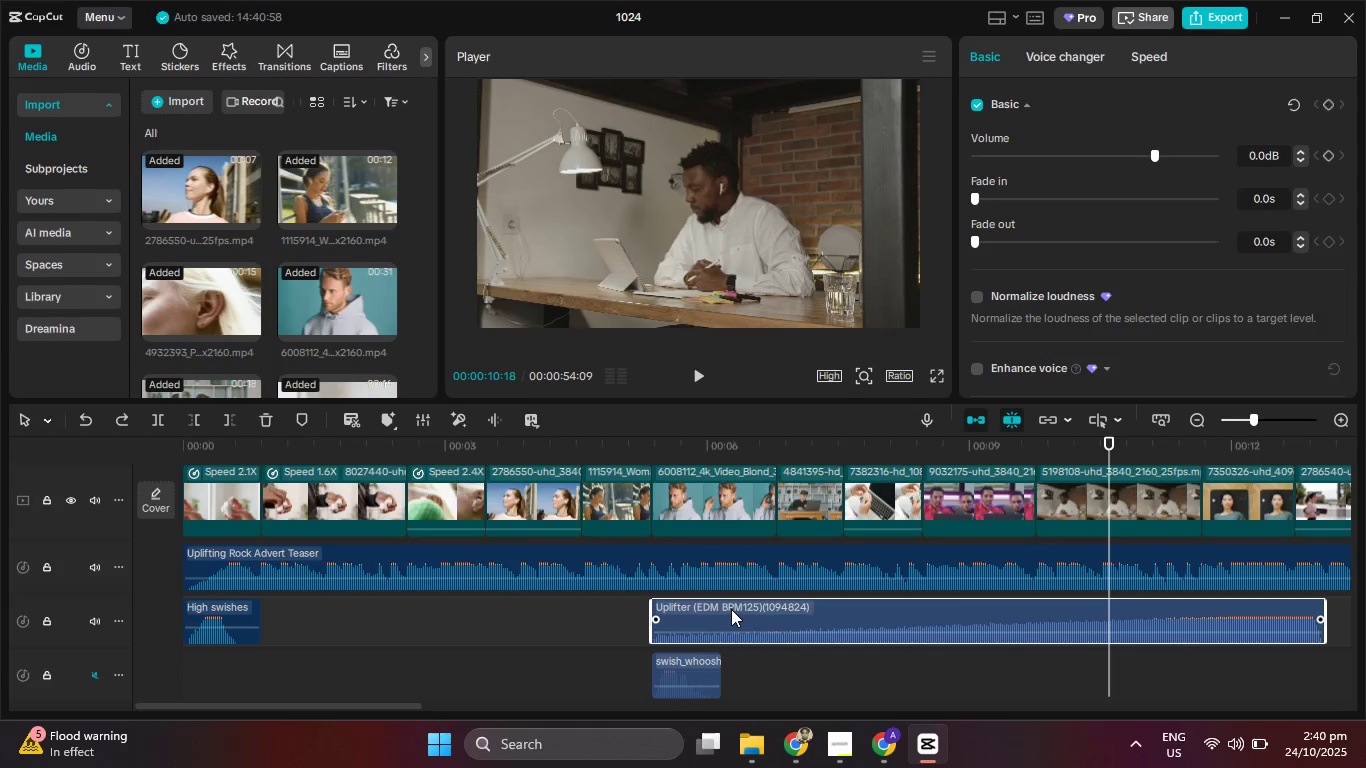 
key(Delete)
 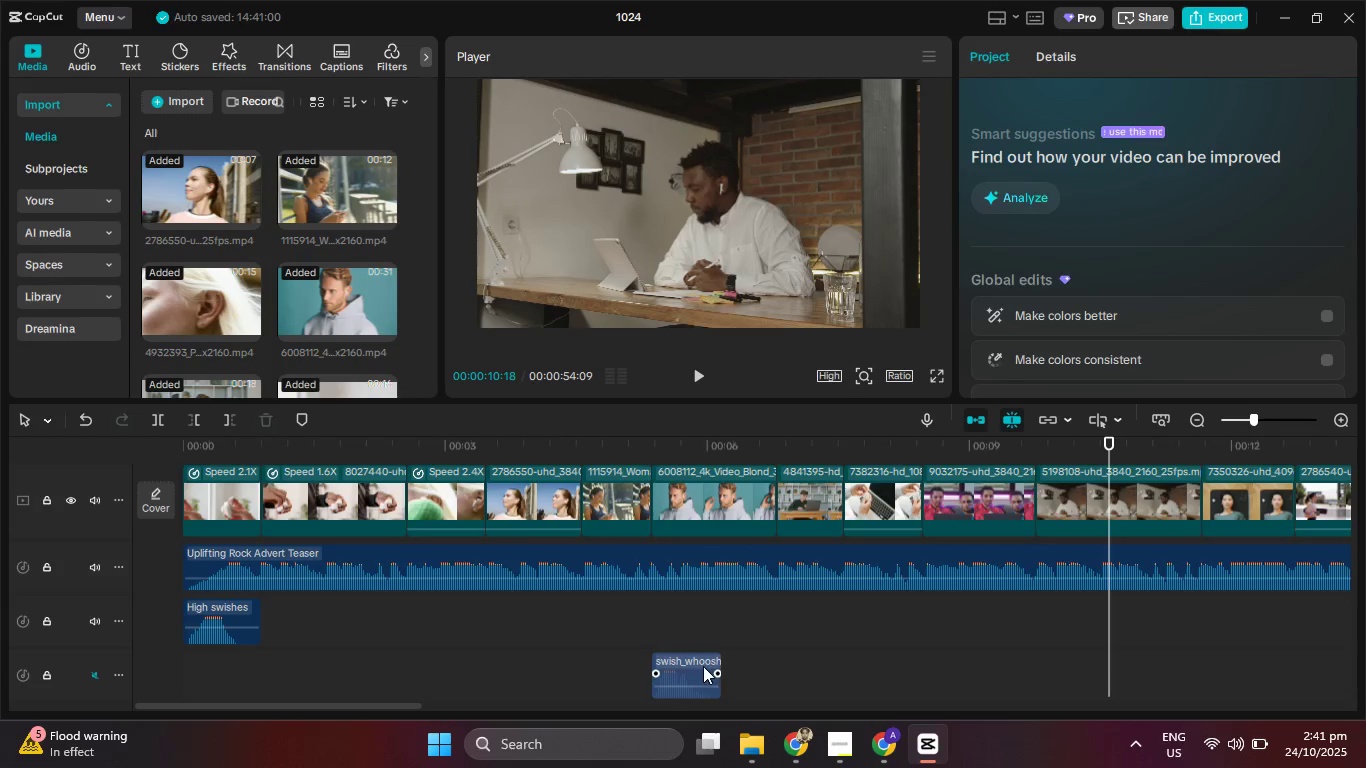 
left_click([703, 666])
 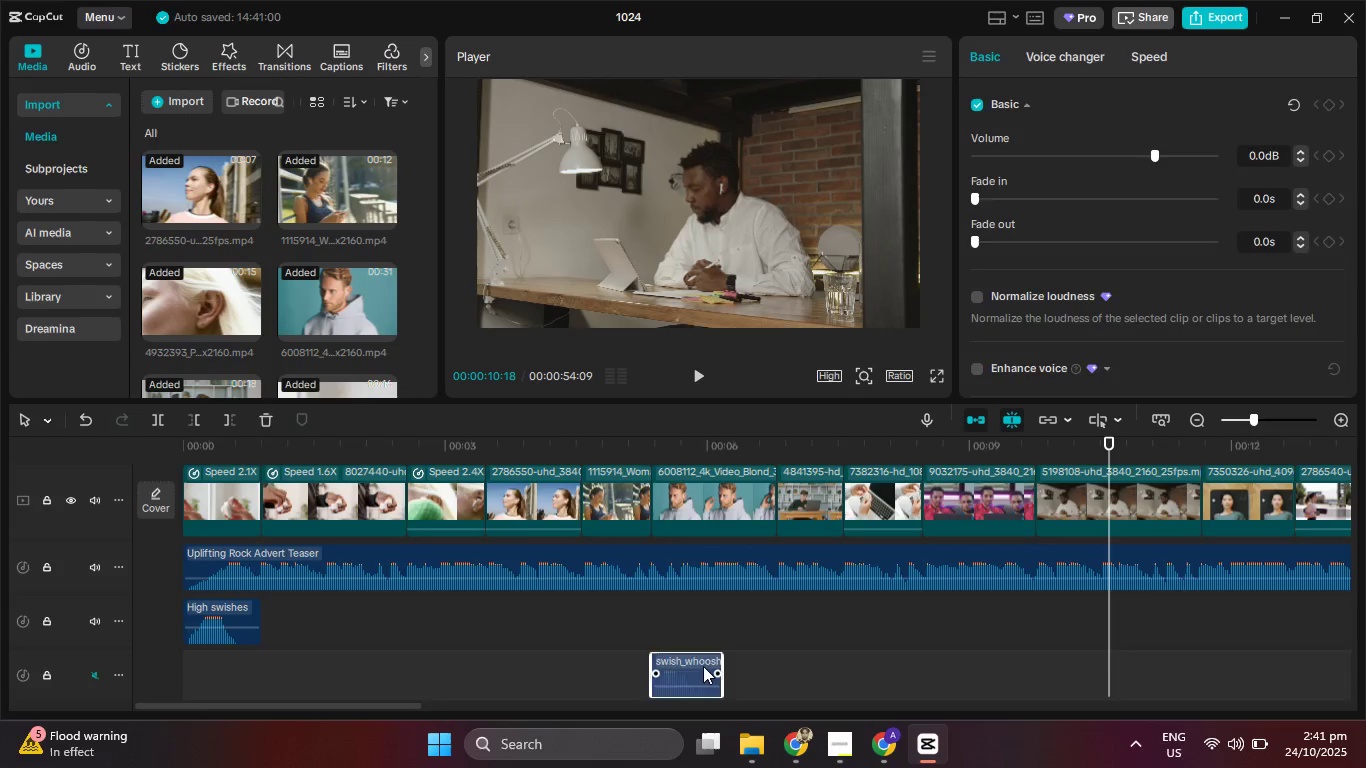 
key(Delete)
 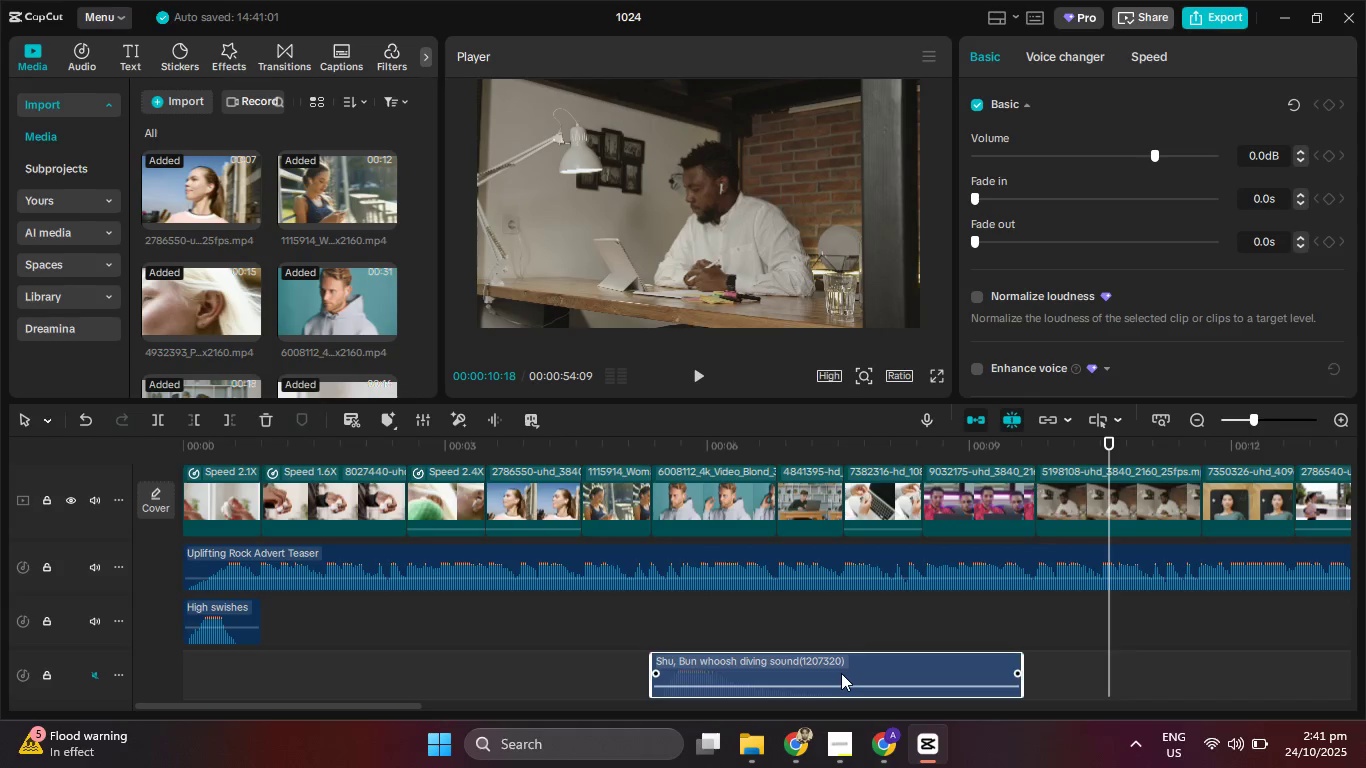 
key(Delete)
 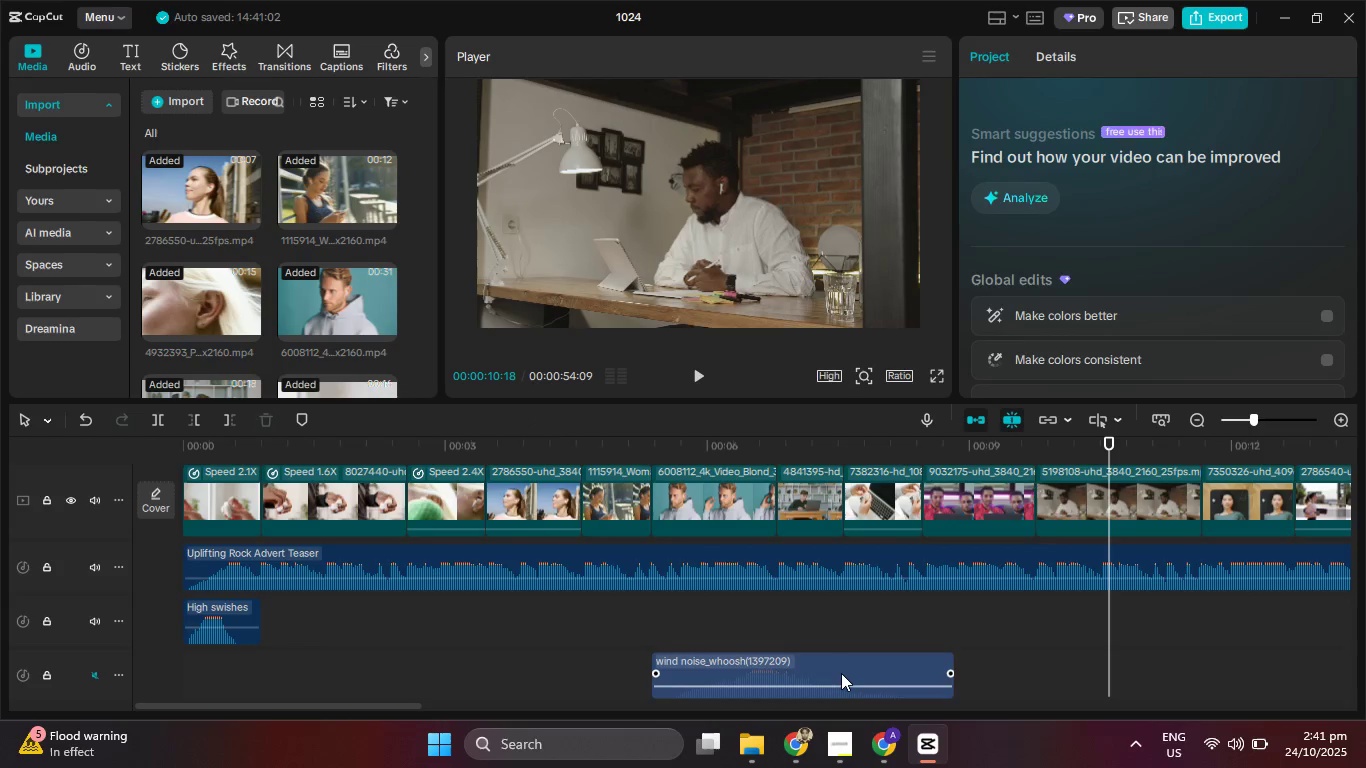 
left_click([841, 673])
 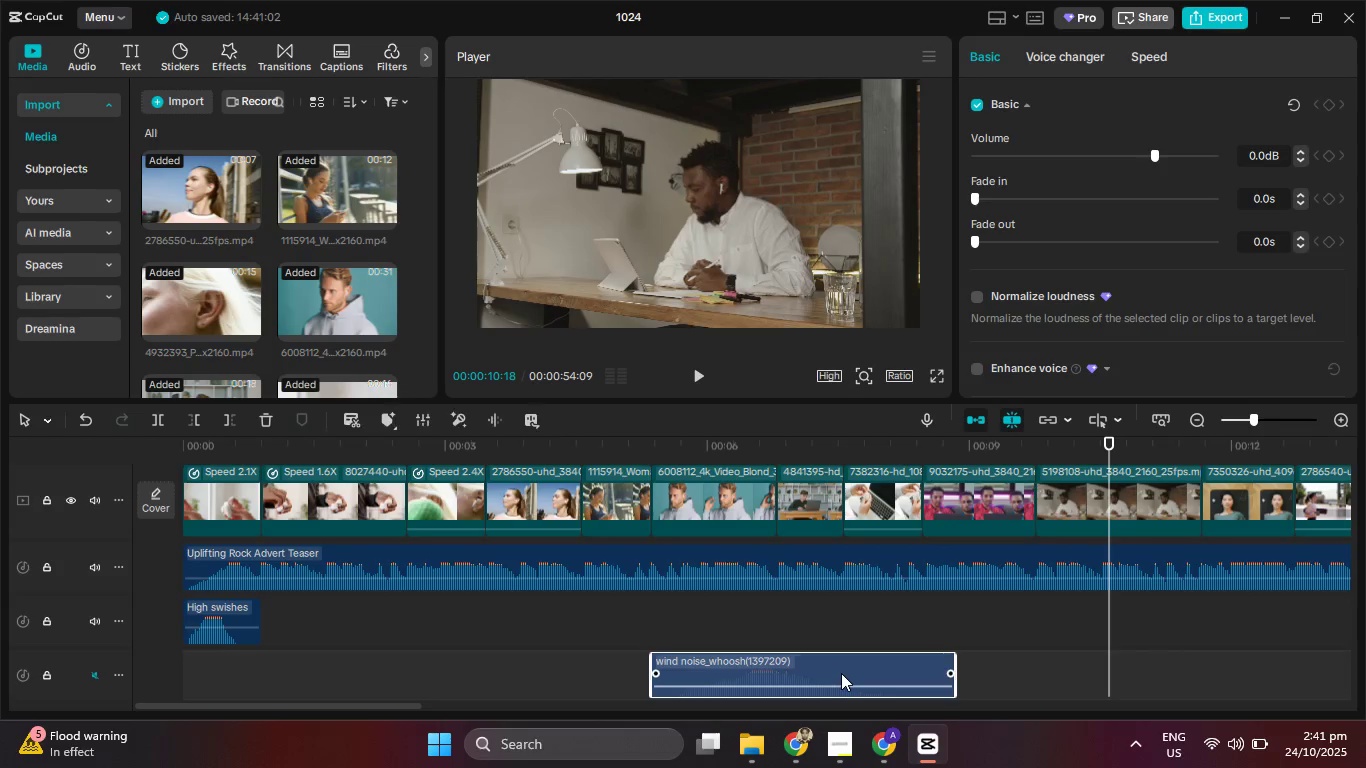 
key(Delete)
 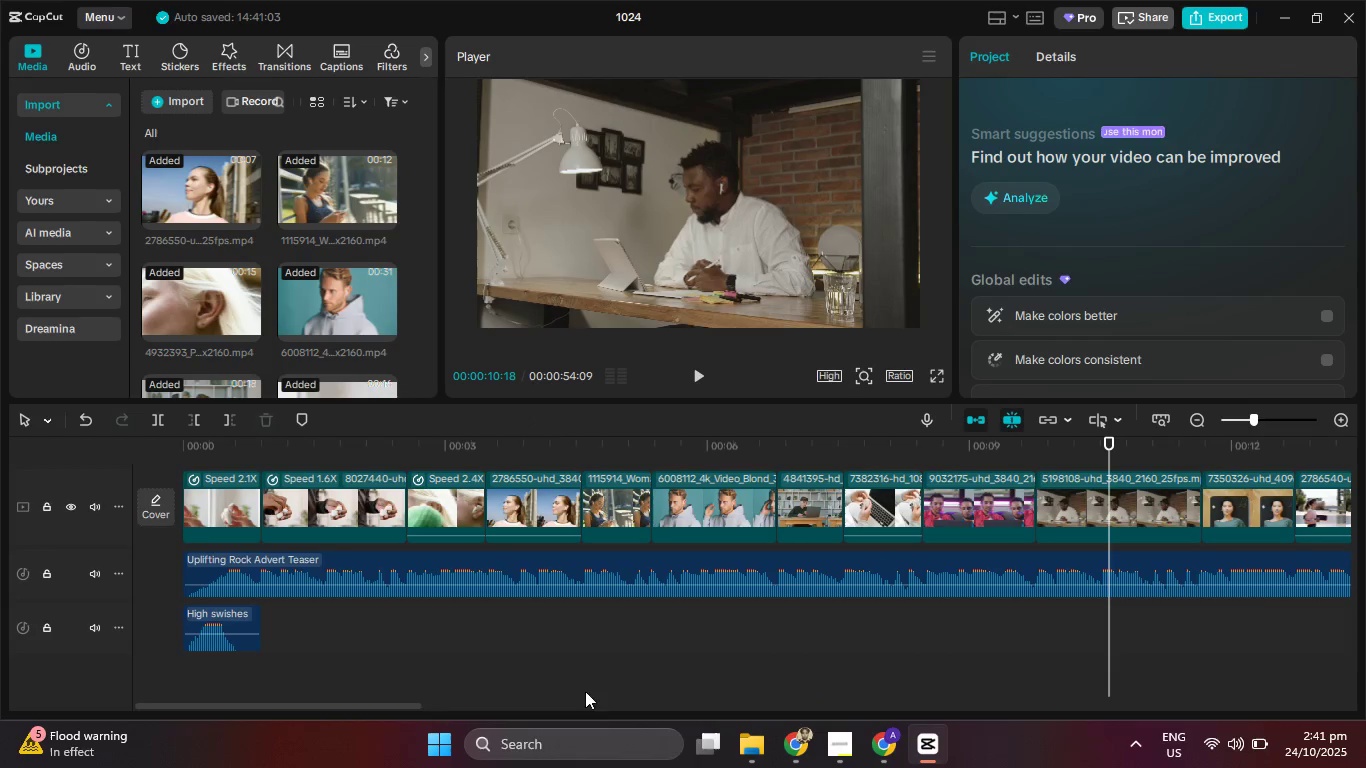 
left_click_drag(start_coordinate=[394, 707], to_coordinate=[522, 712])
 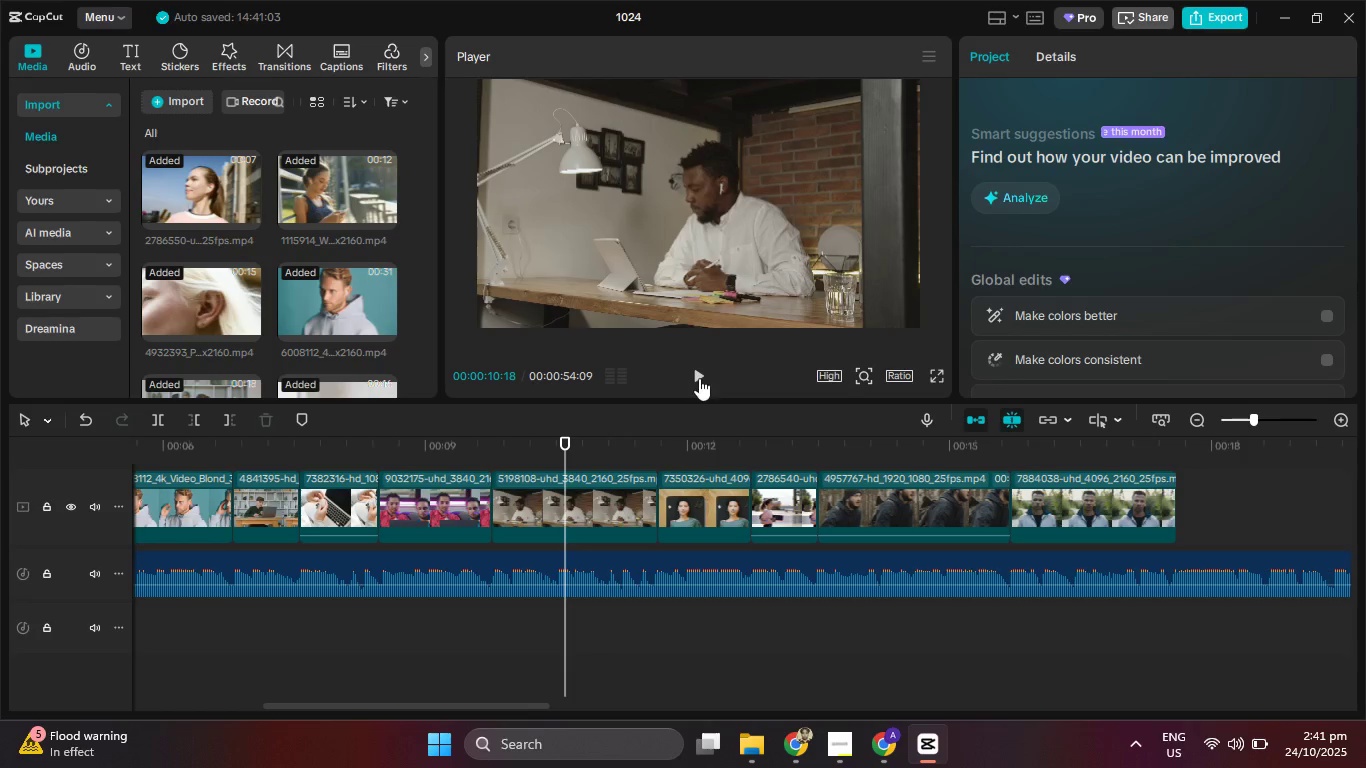 
left_click([700, 378])
 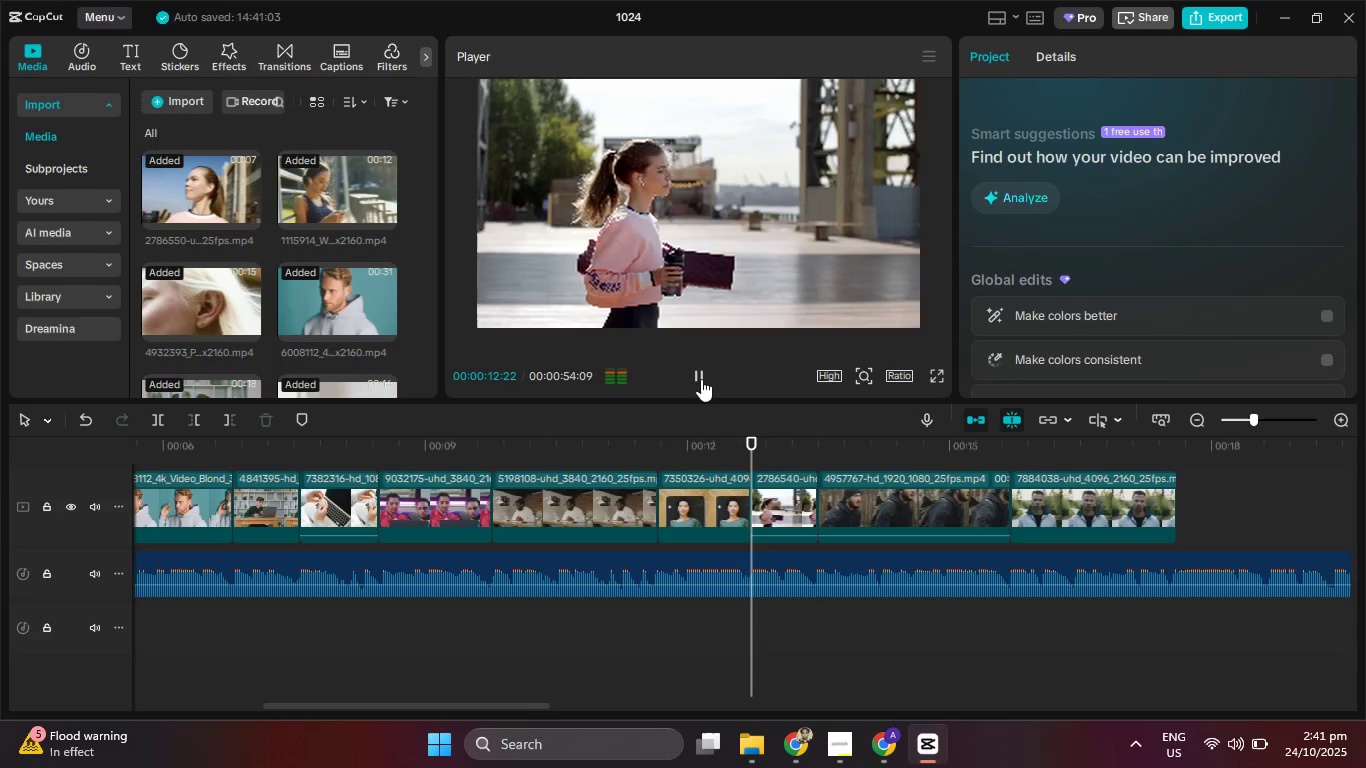 
left_click([702, 380])
 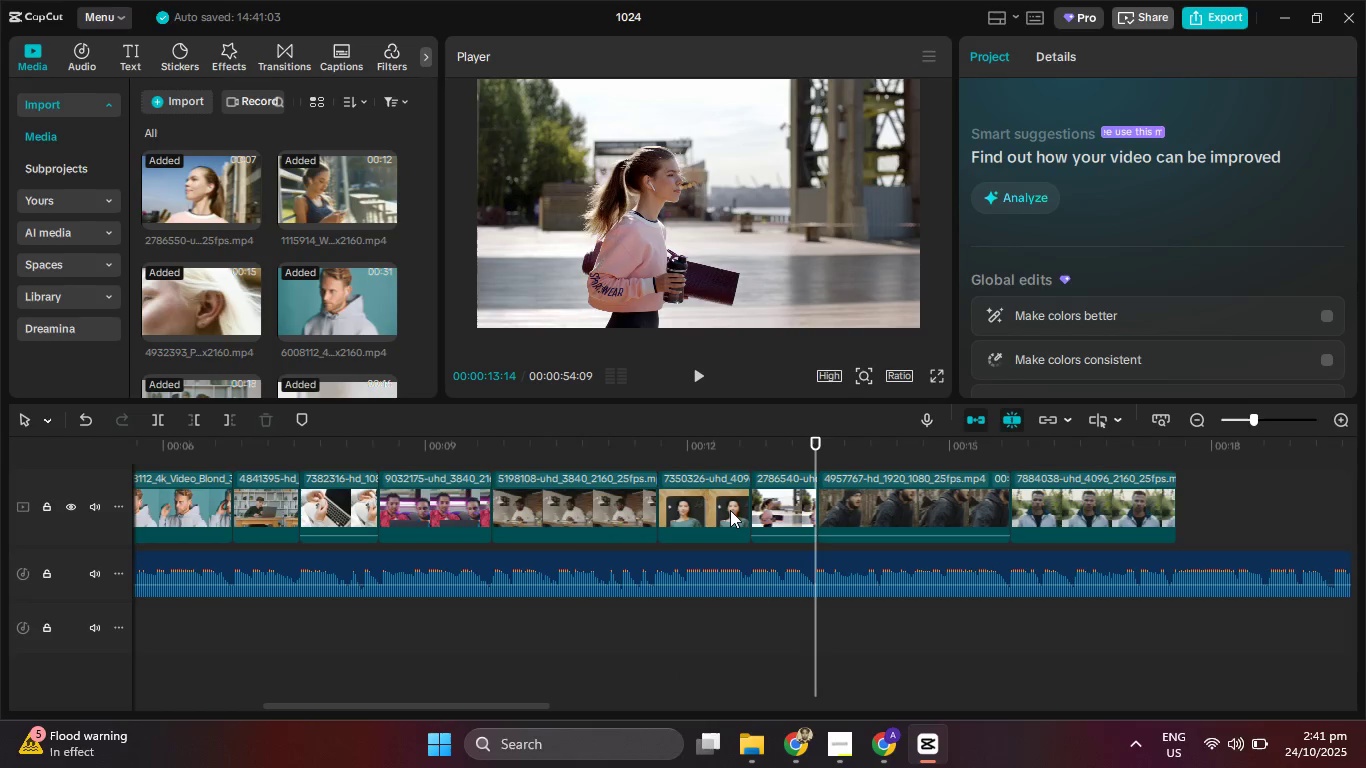 
left_click([730, 510])
 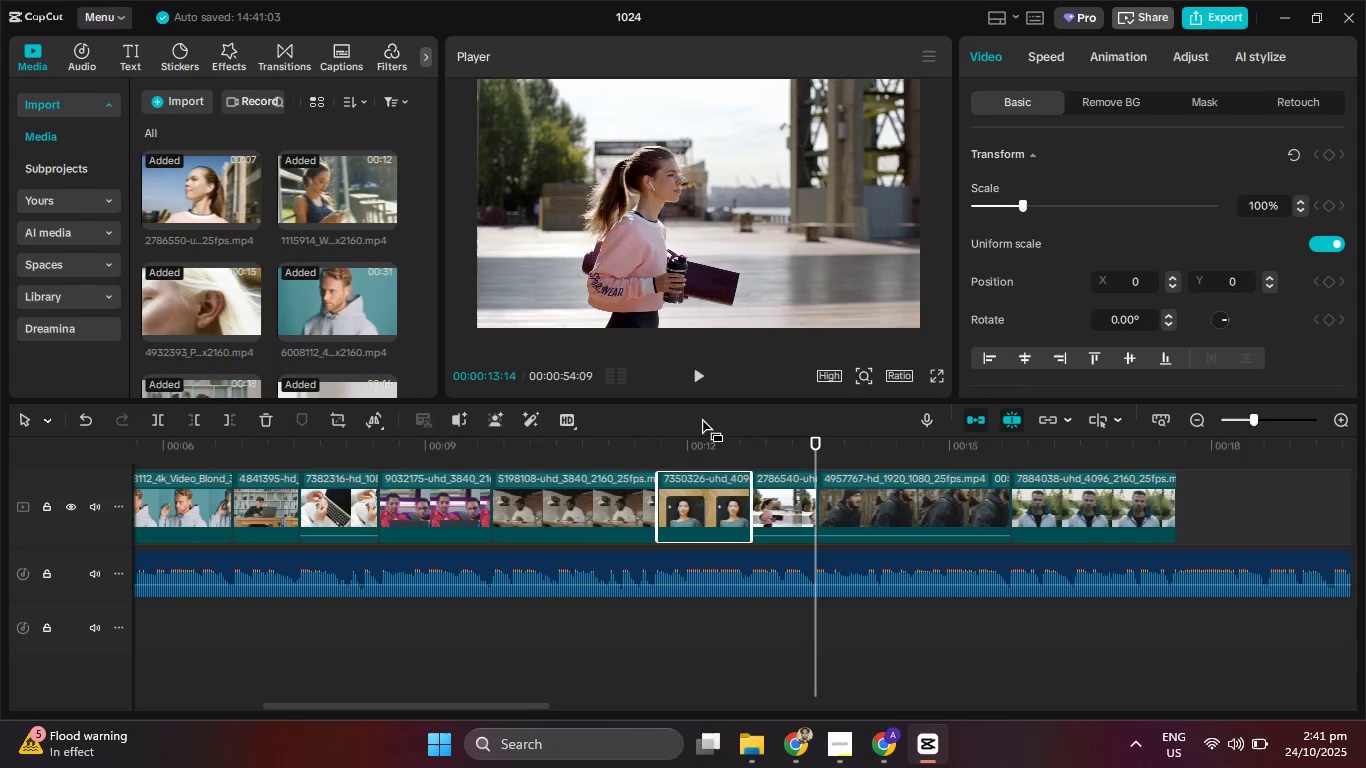 
left_click_drag(start_coordinate=[693, 441], to_coordinate=[618, 443])
 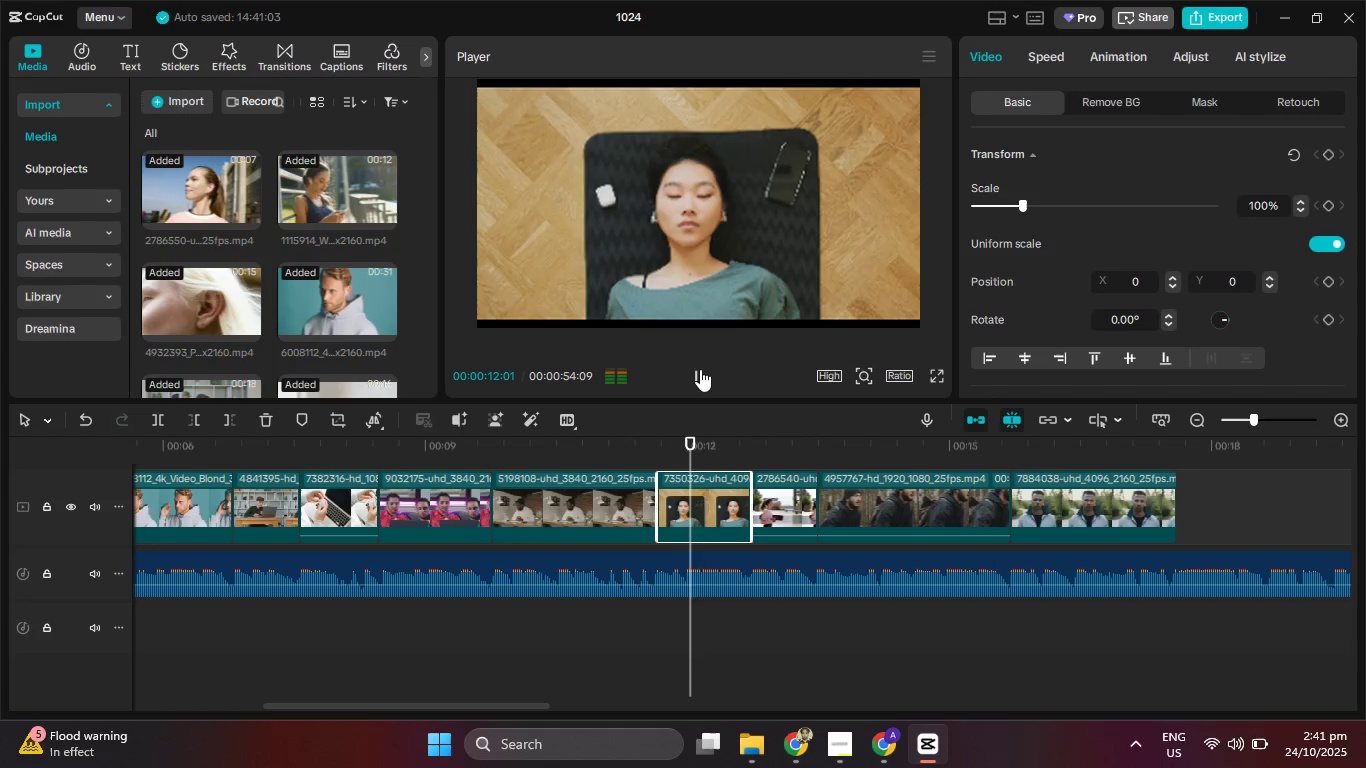 
left_click([700, 369])
 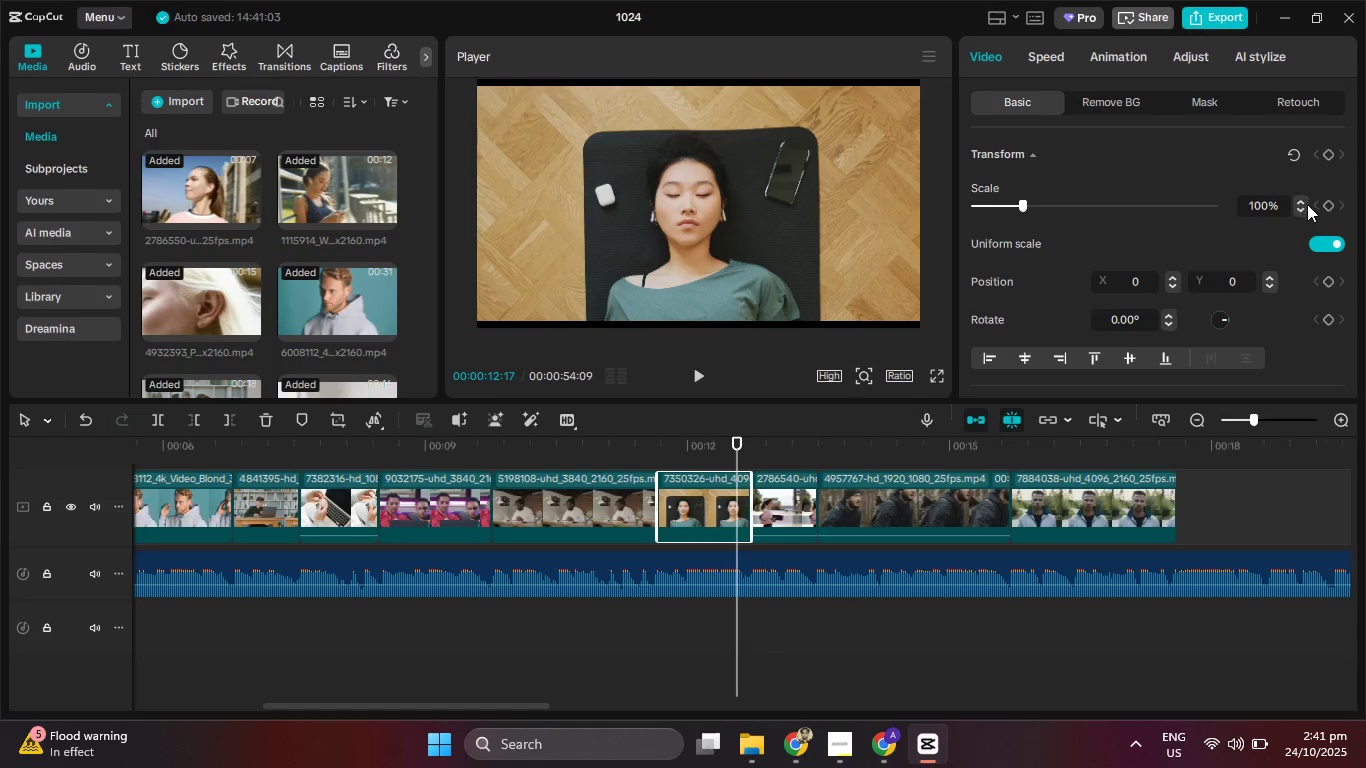 
double_click([1302, 203])
 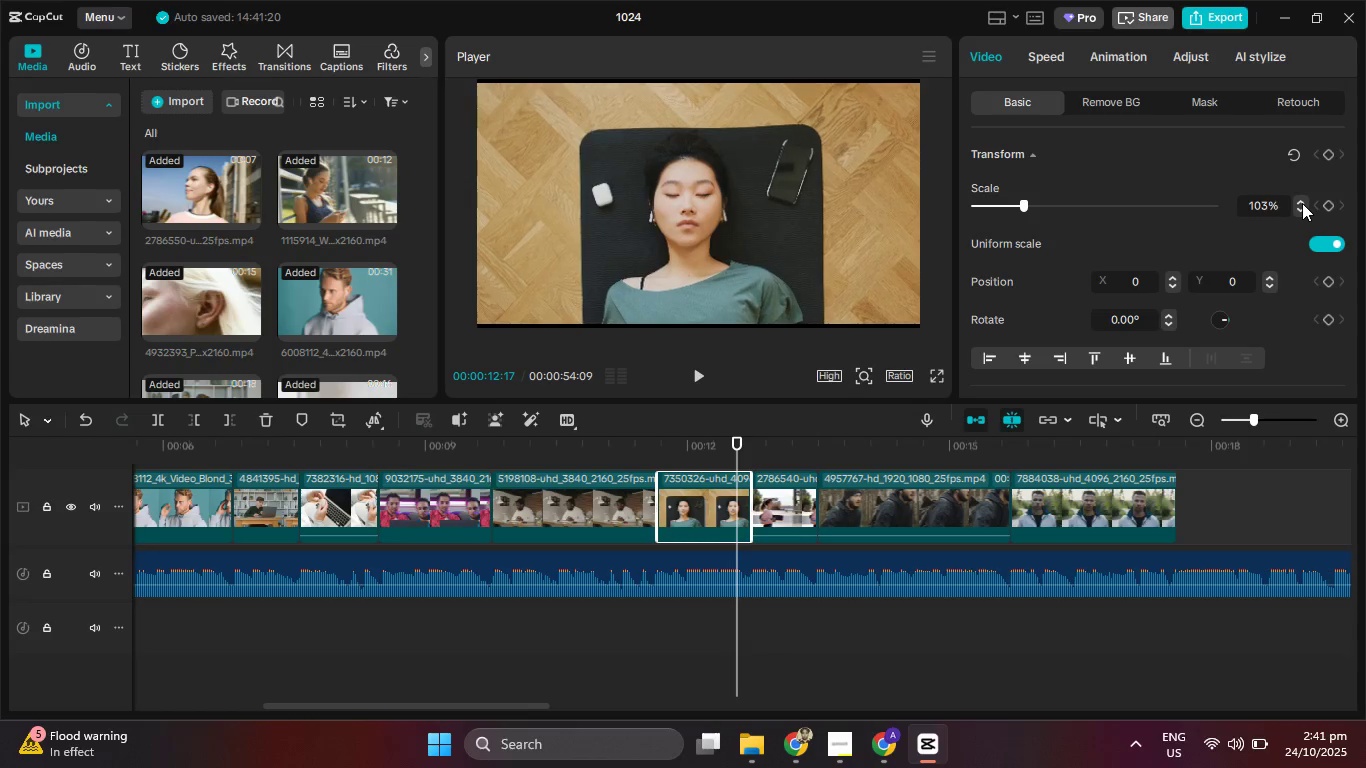 
triple_click([1302, 203])
 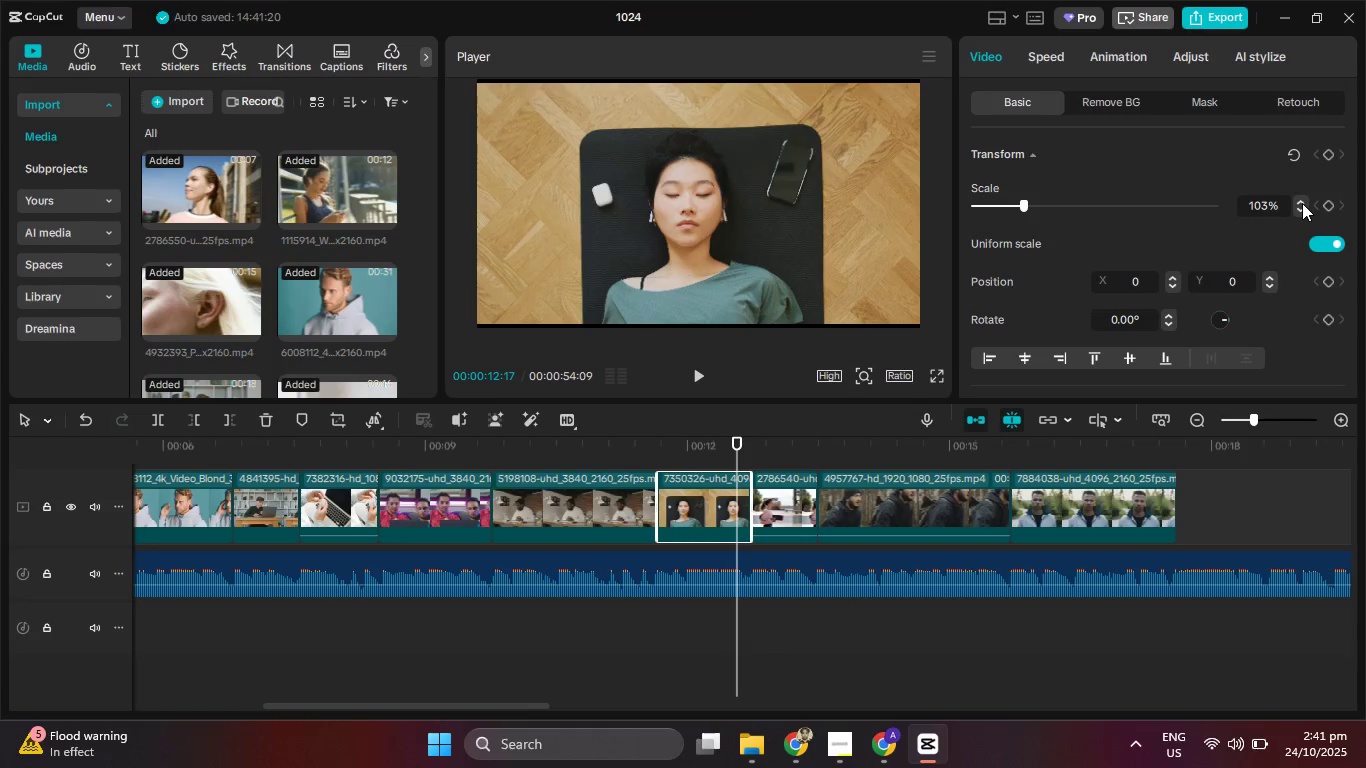 
triple_click([1302, 203])
 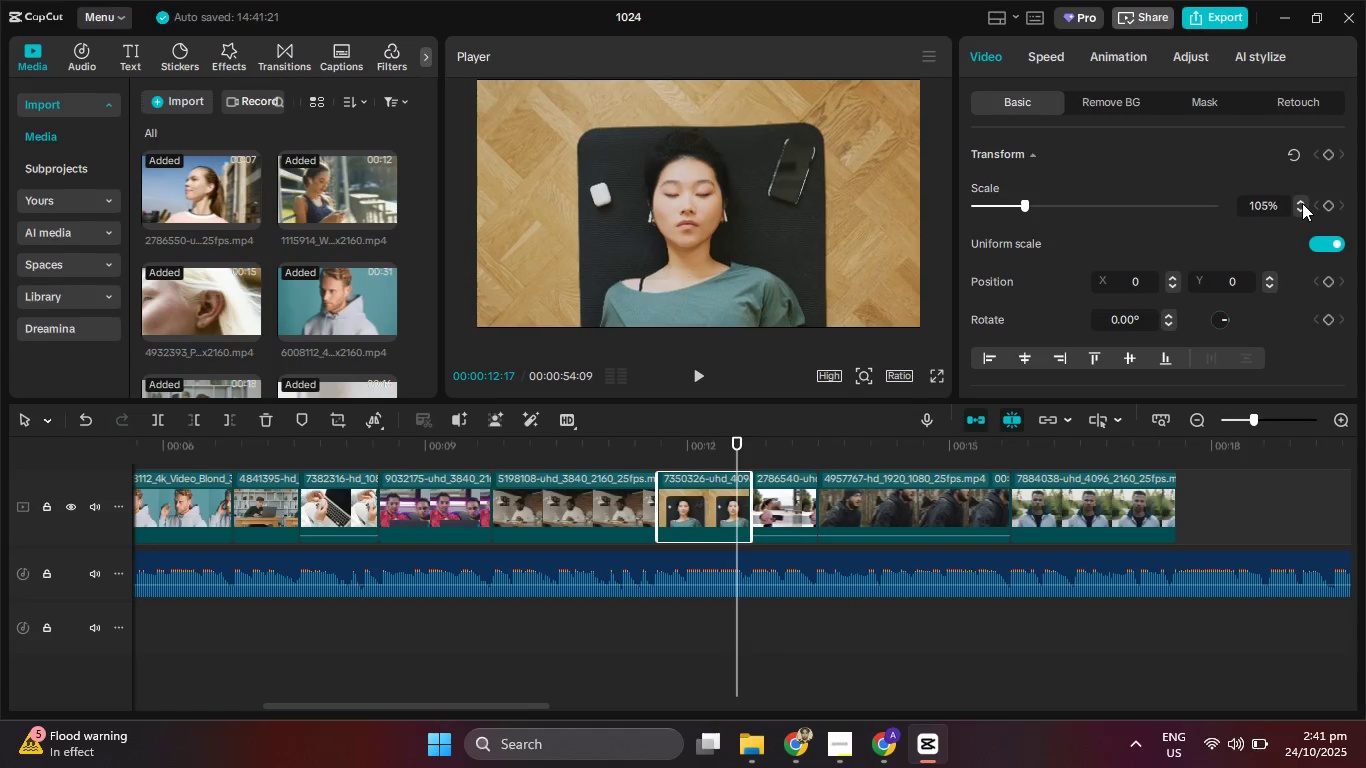 
triple_click([1302, 203])
 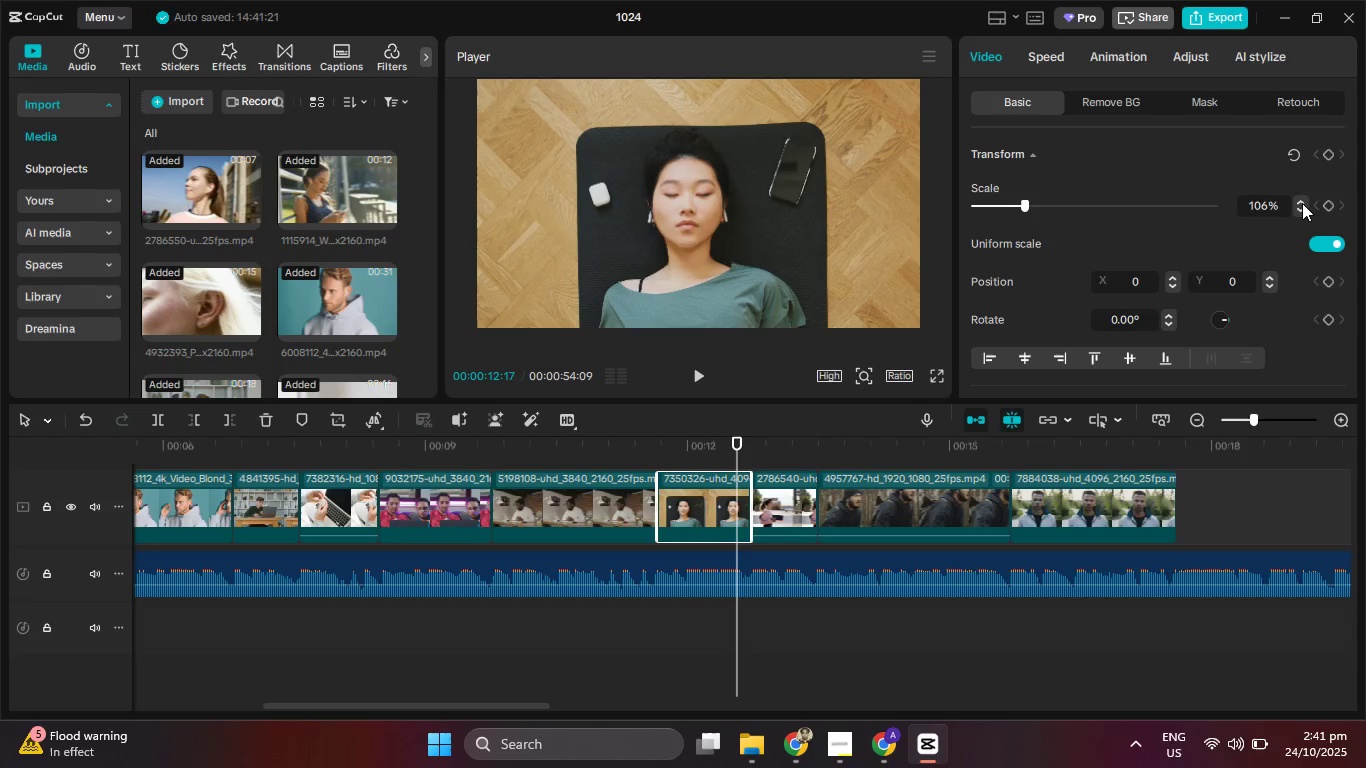 
triple_click([1302, 203])
 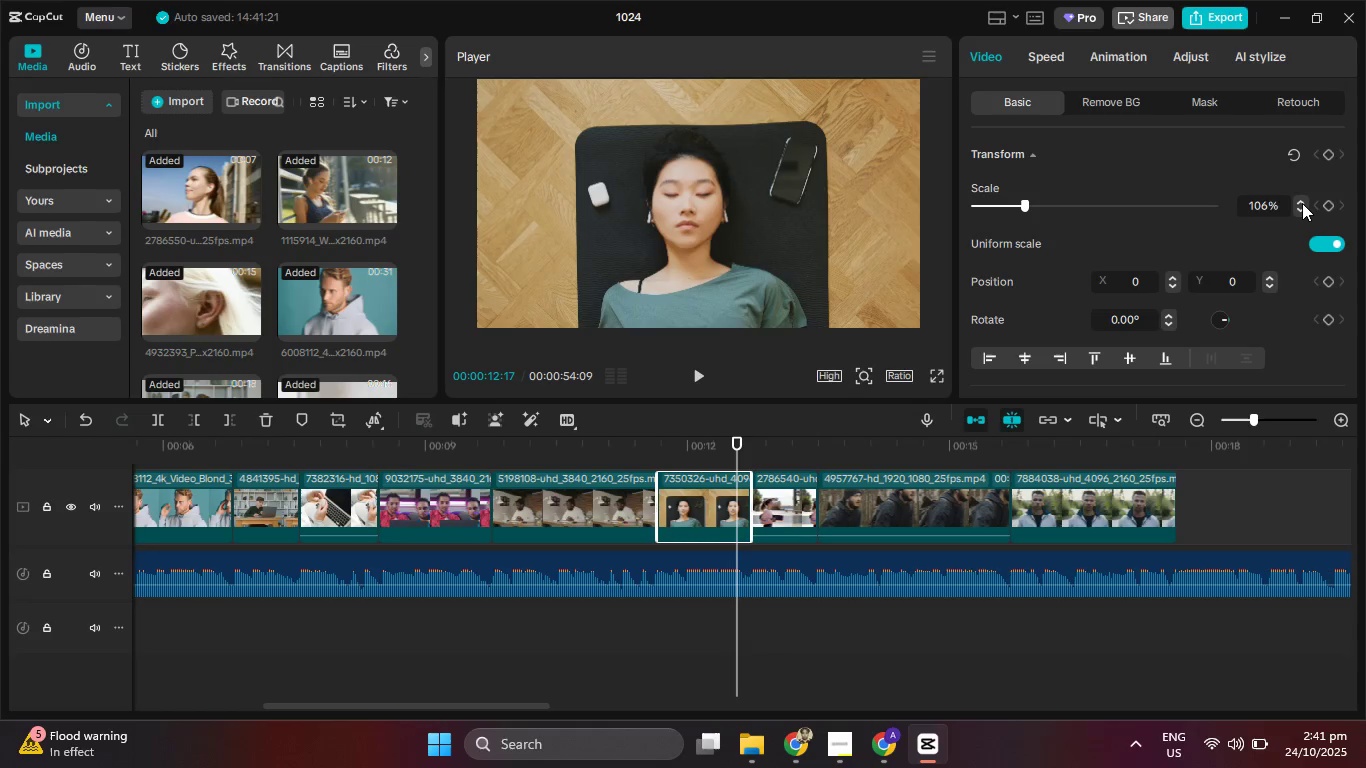 
triple_click([1302, 203])
 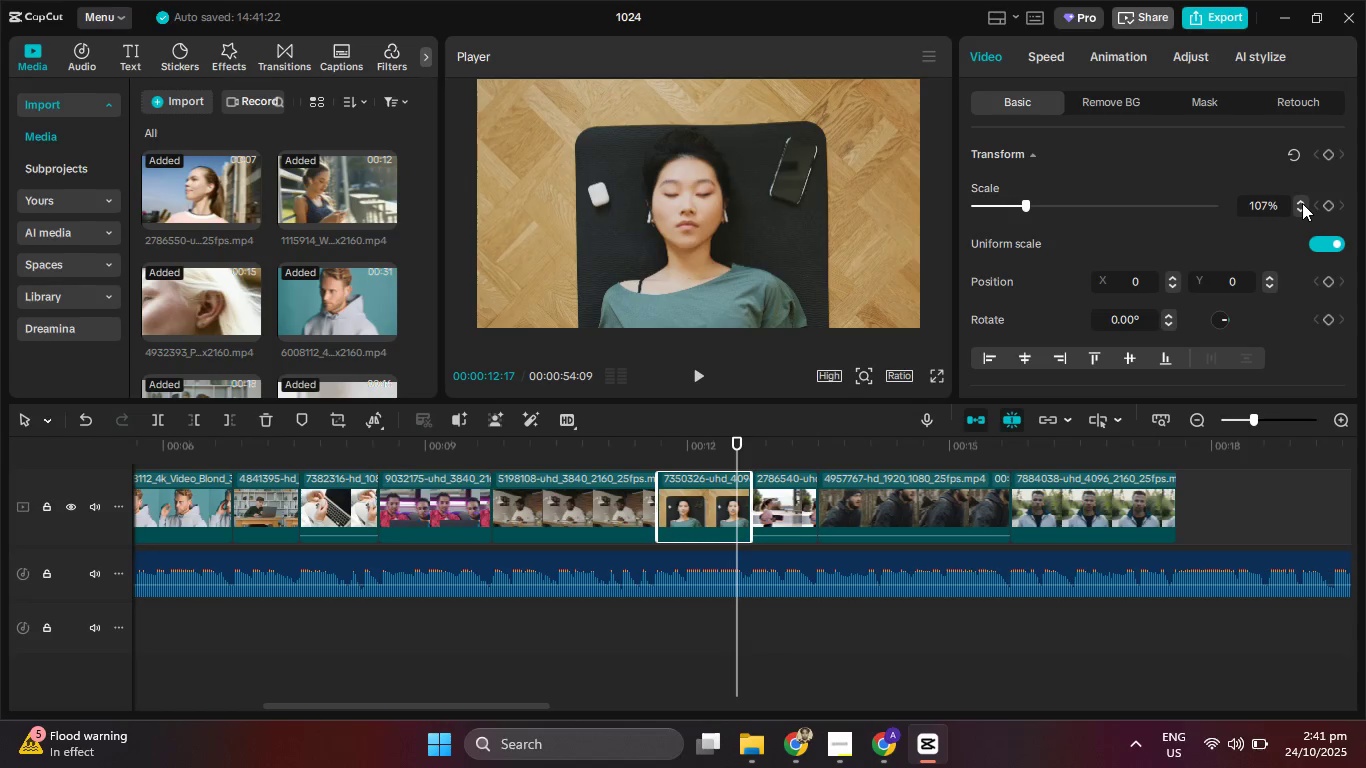 
triple_click([1302, 203])
 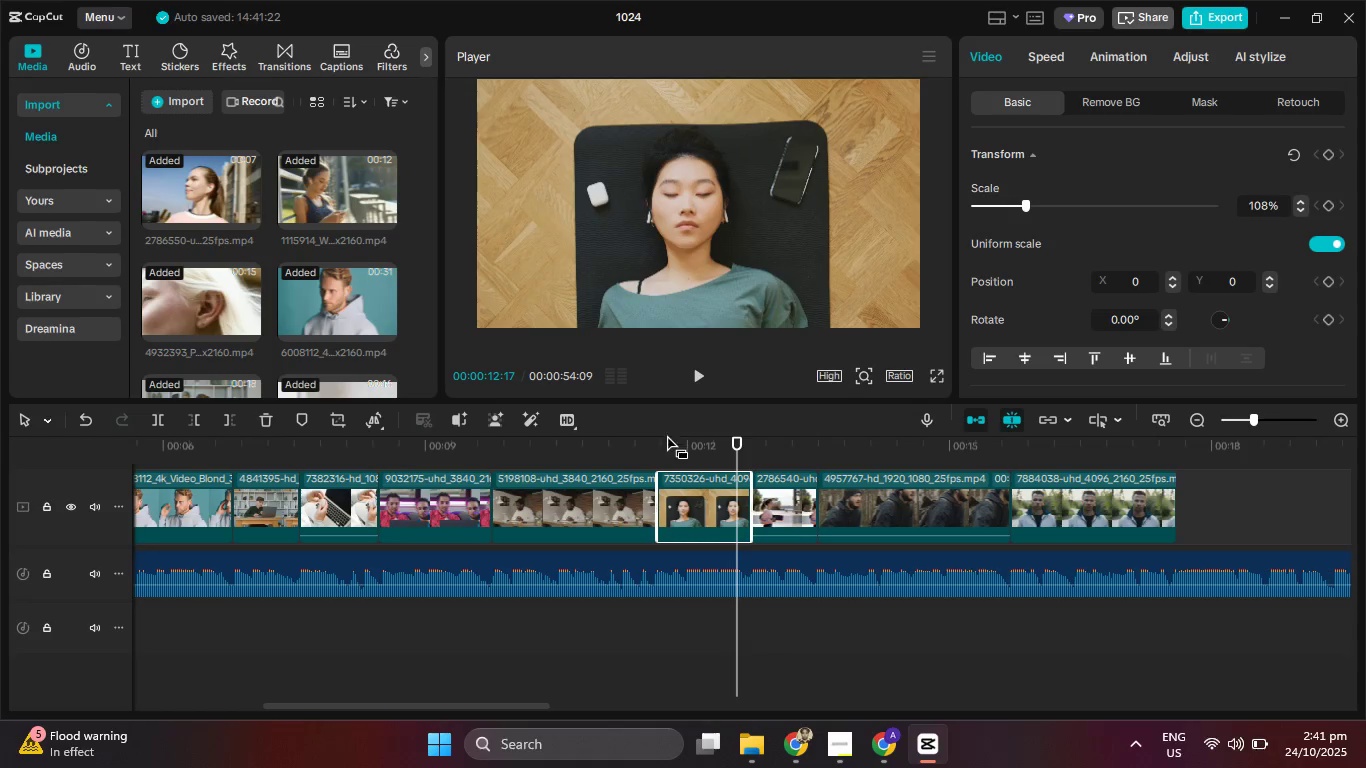 
left_click_drag(start_coordinate=[666, 438], to_coordinate=[587, 455])
 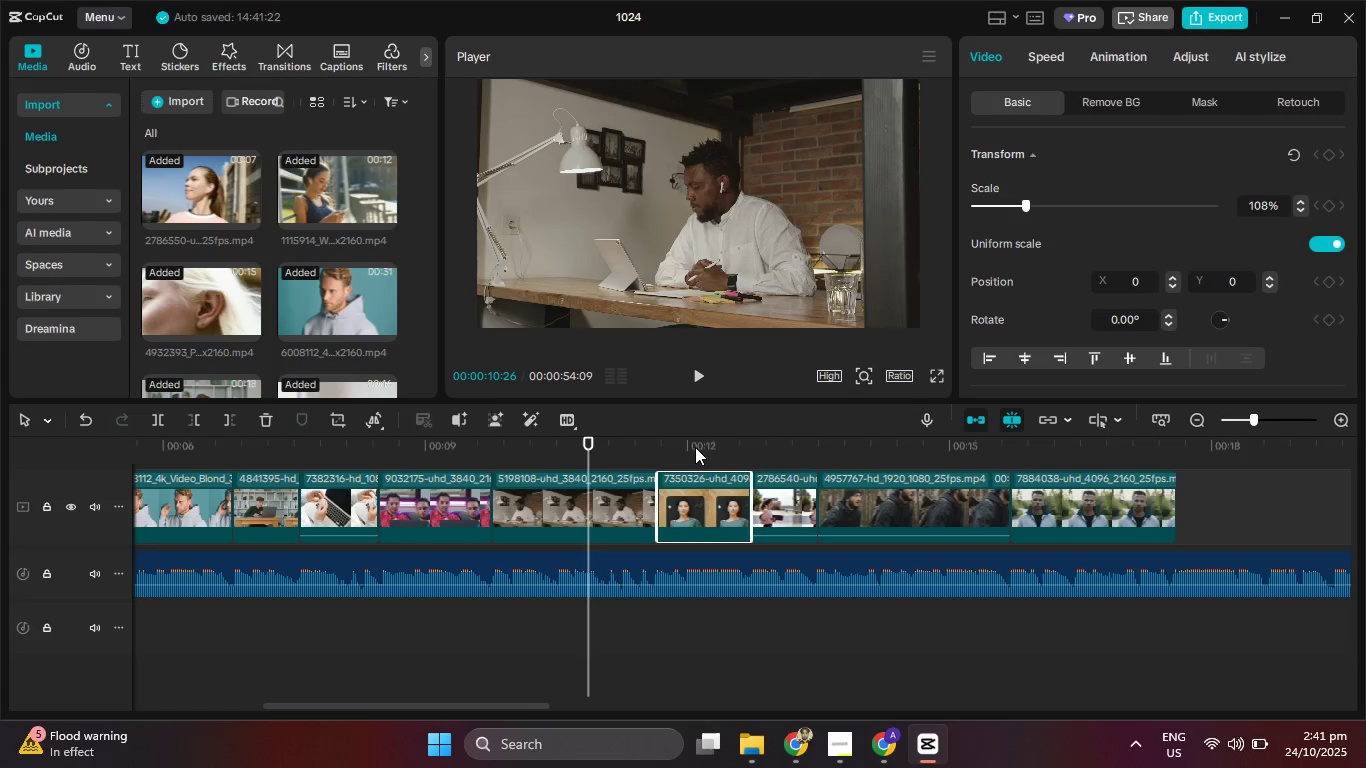 
left_click_drag(start_coordinate=[720, 221], to_coordinate=[722, 250])
 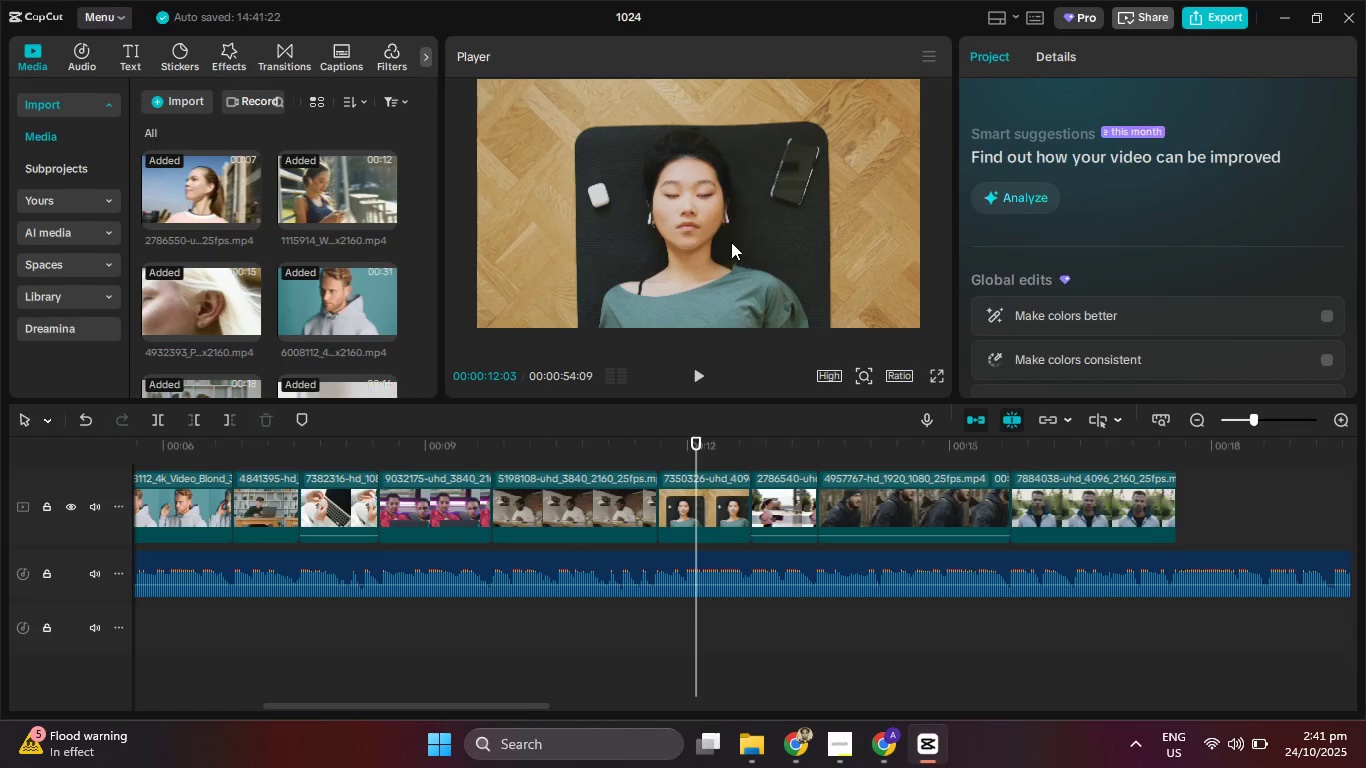 
left_click_drag(start_coordinate=[731, 243], to_coordinate=[721, 230])
 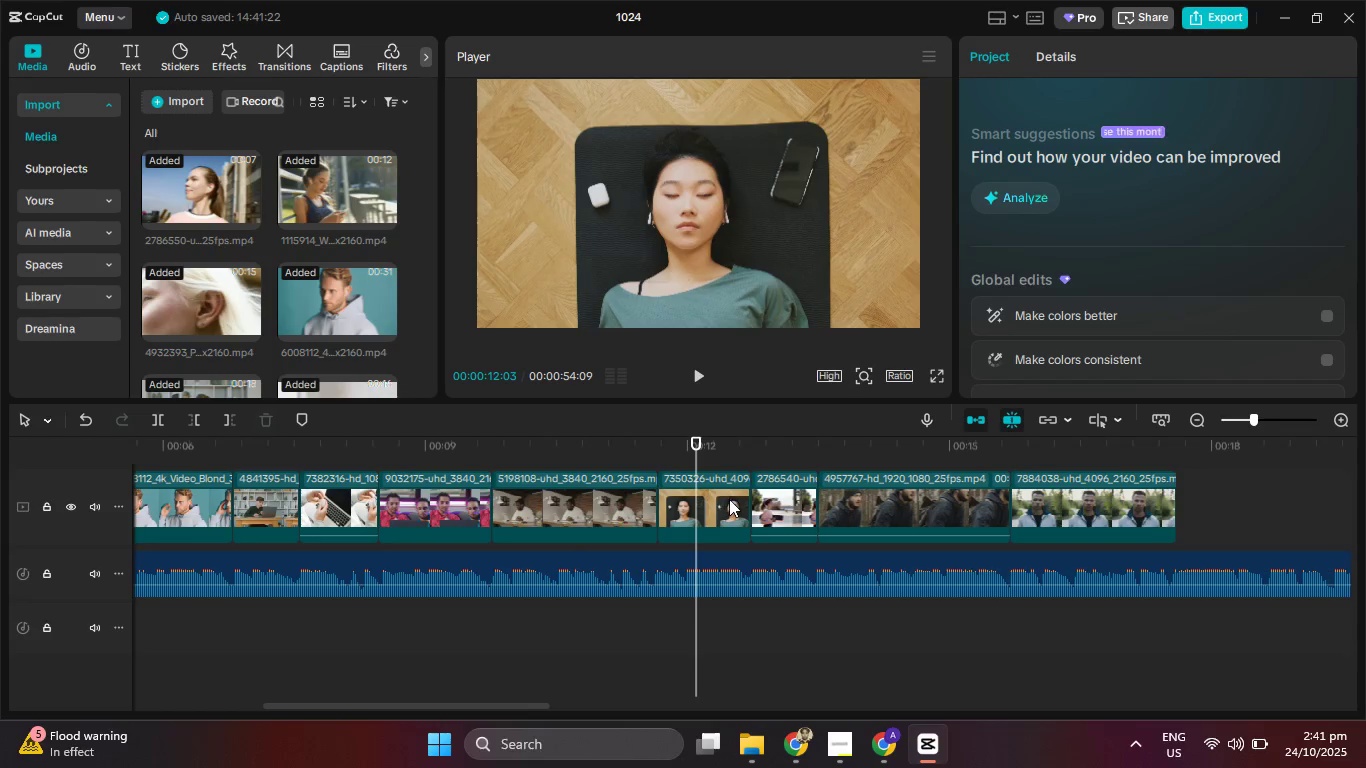 
left_click([729, 499])
 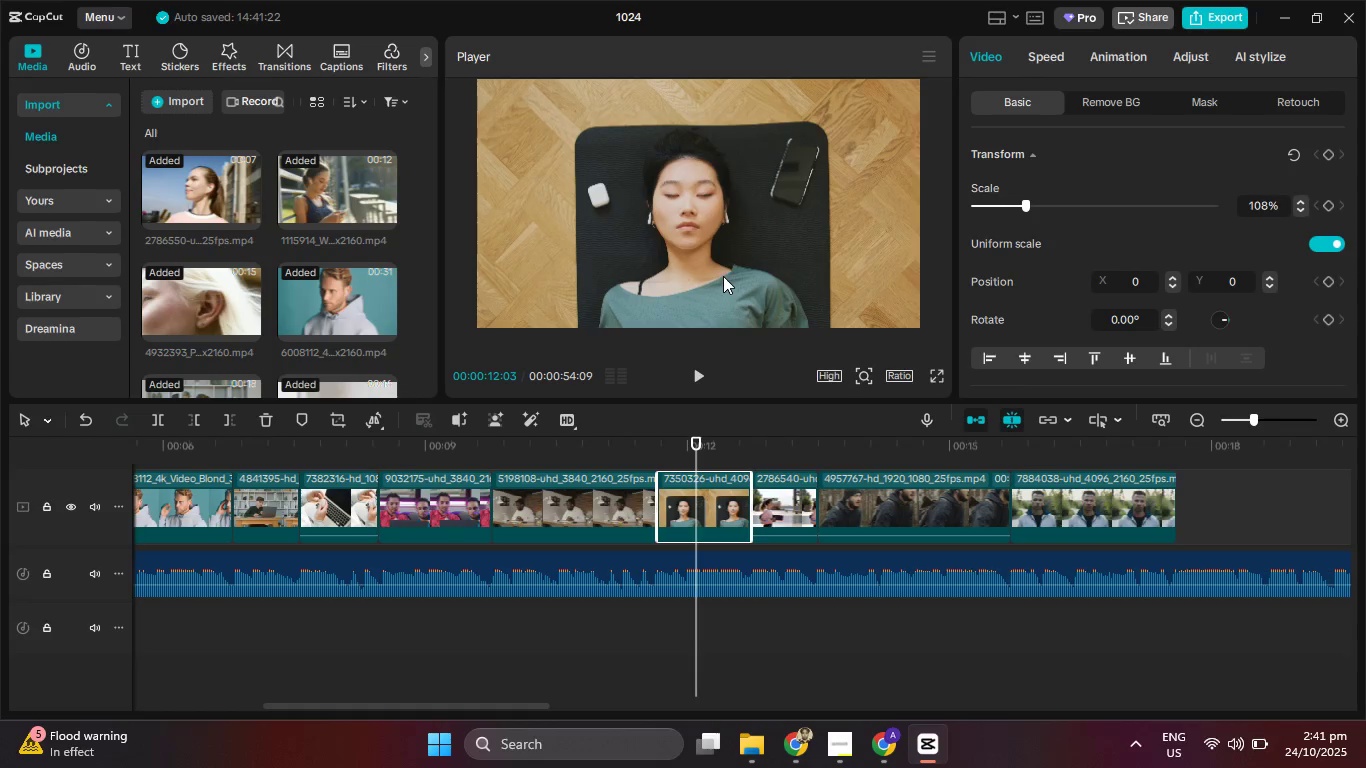 
left_click_drag(start_coordinate=[723, 276], to_coordinate=[716, 270])
 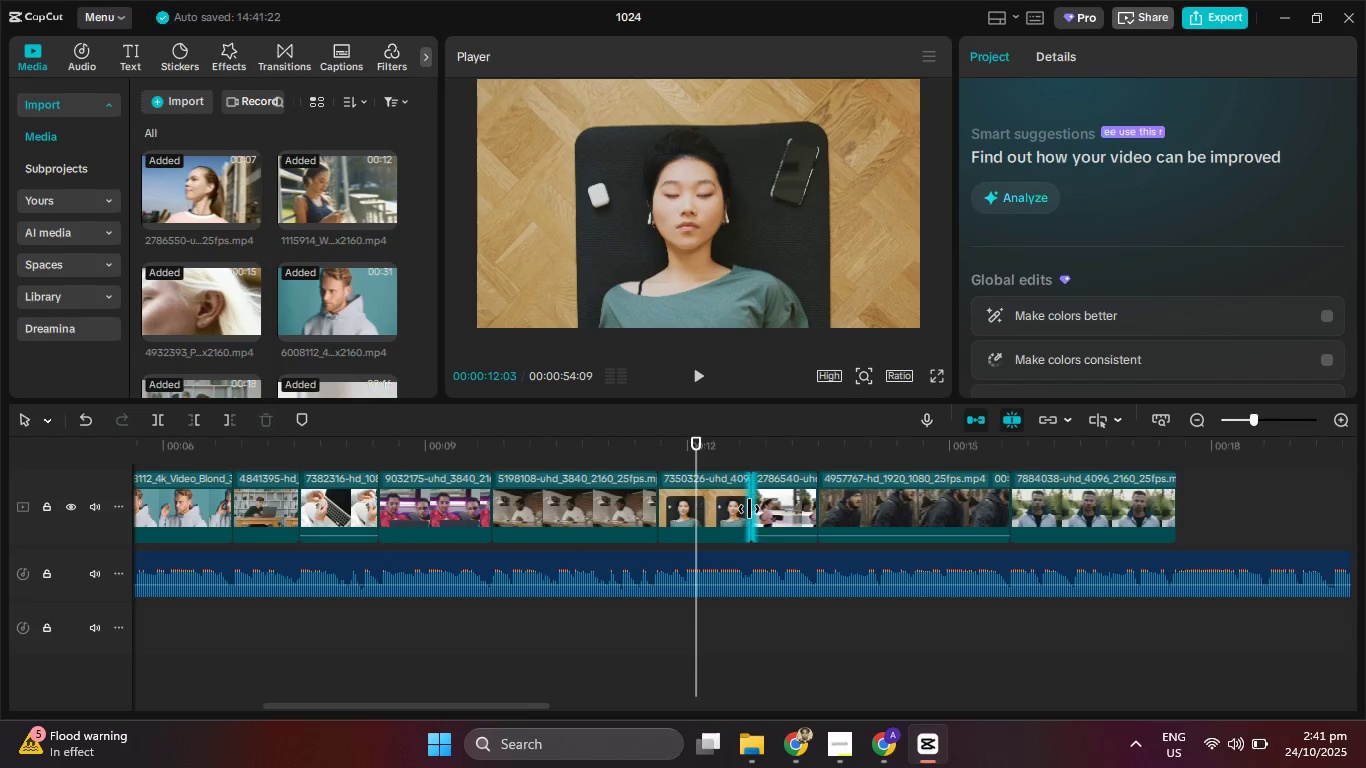 
left_click([749, 509])
 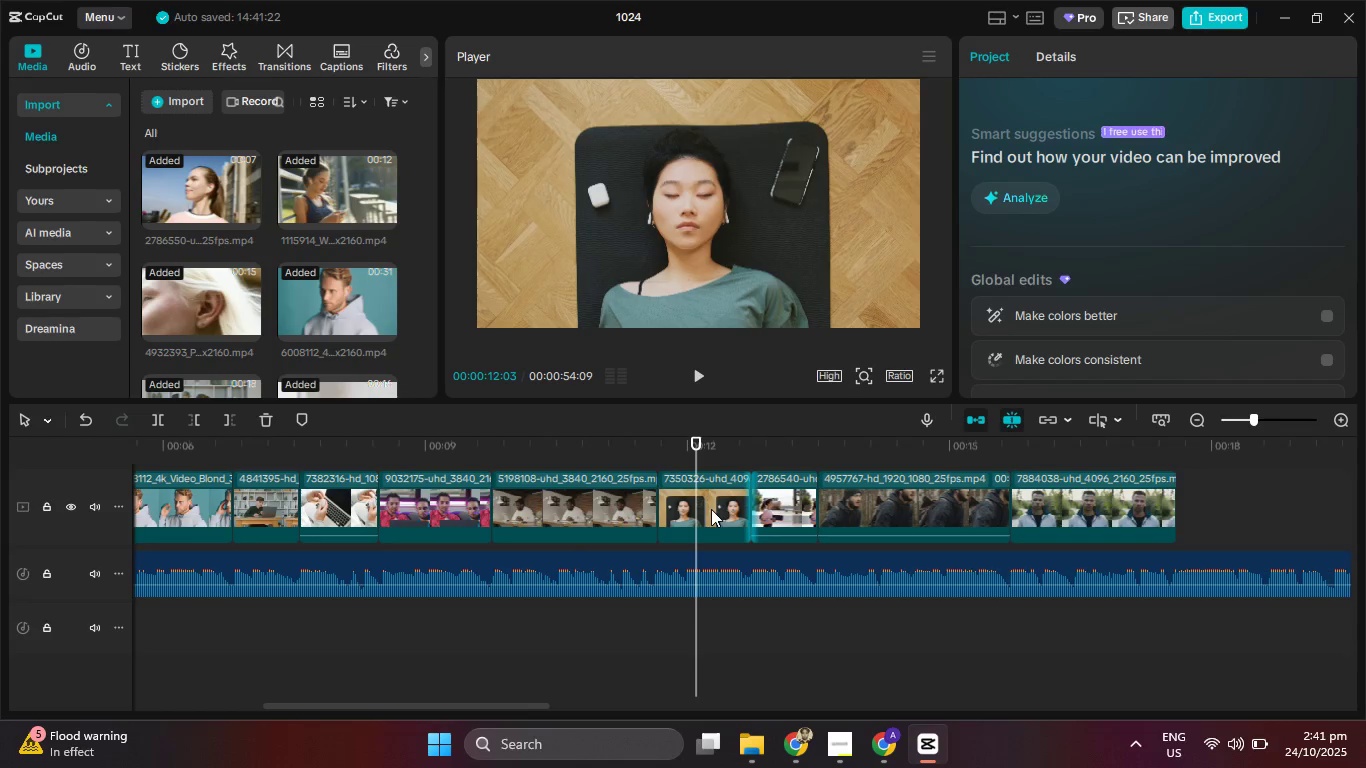 
left_click([711, 509])
 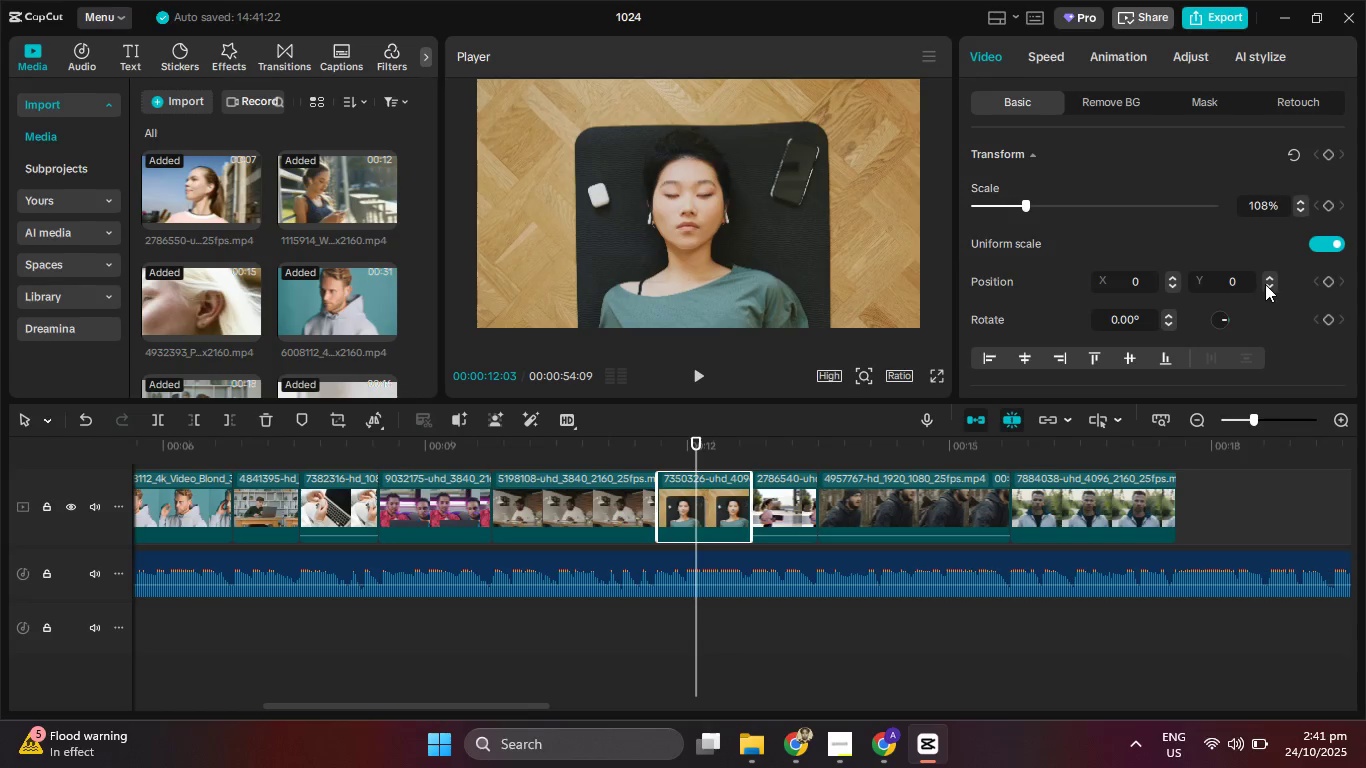 
double_click([1269, 285])
 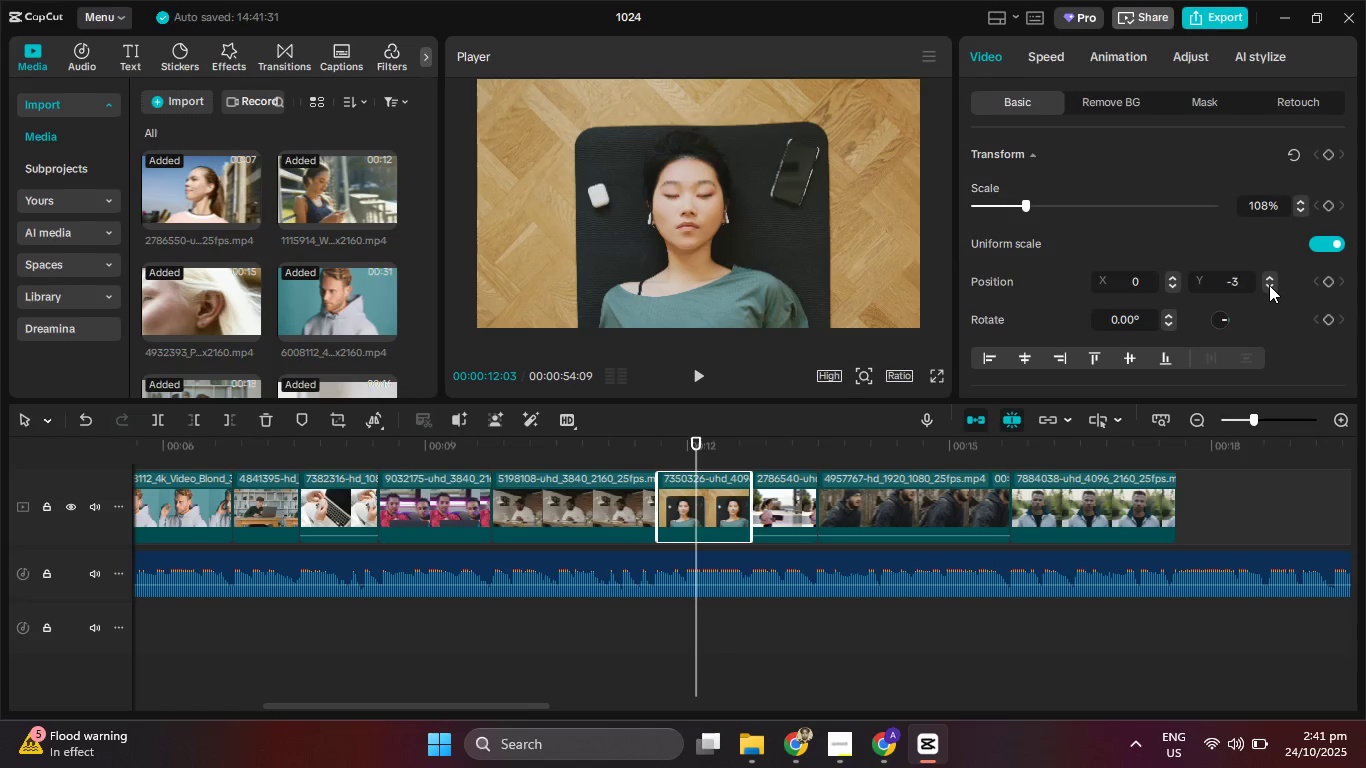 
triple_click([1269, 285])
 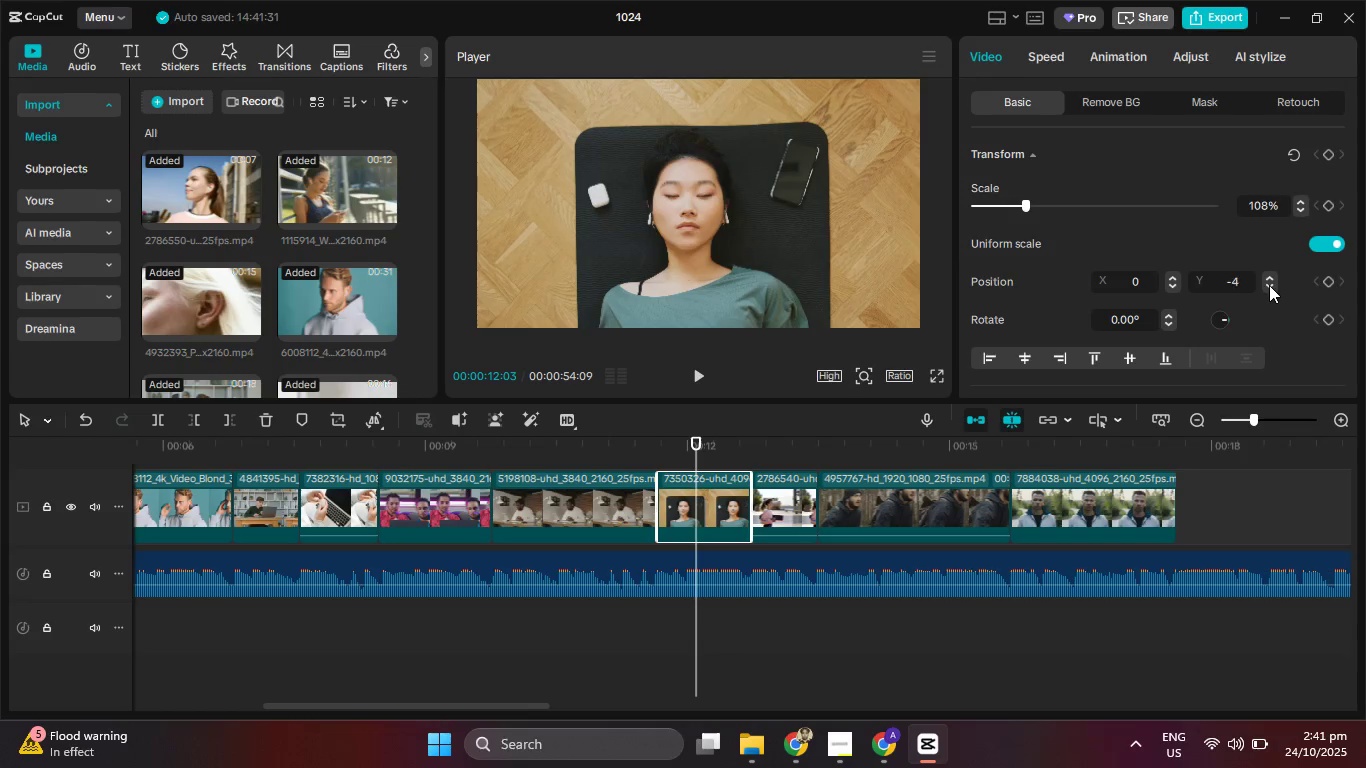 
triple_click([1269, 285])
 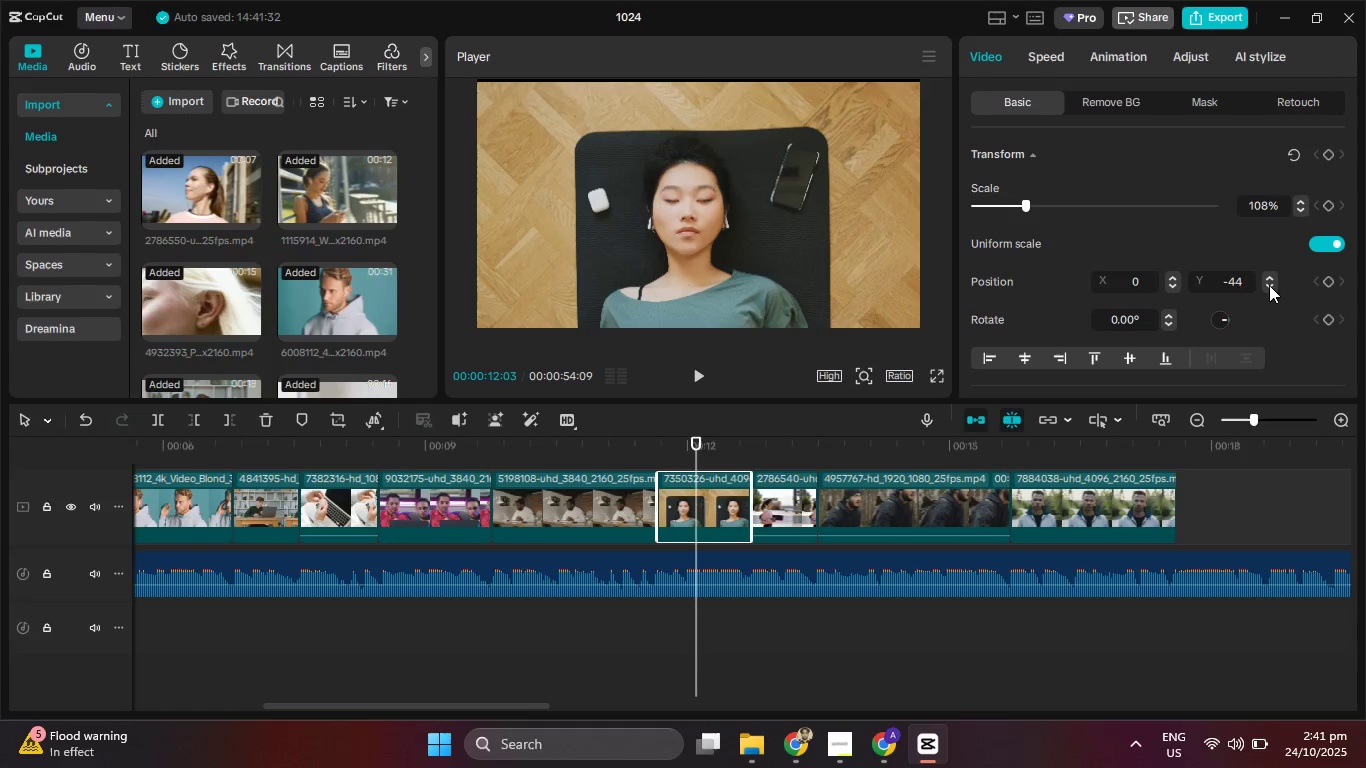 
triple_click([1269, 285])
 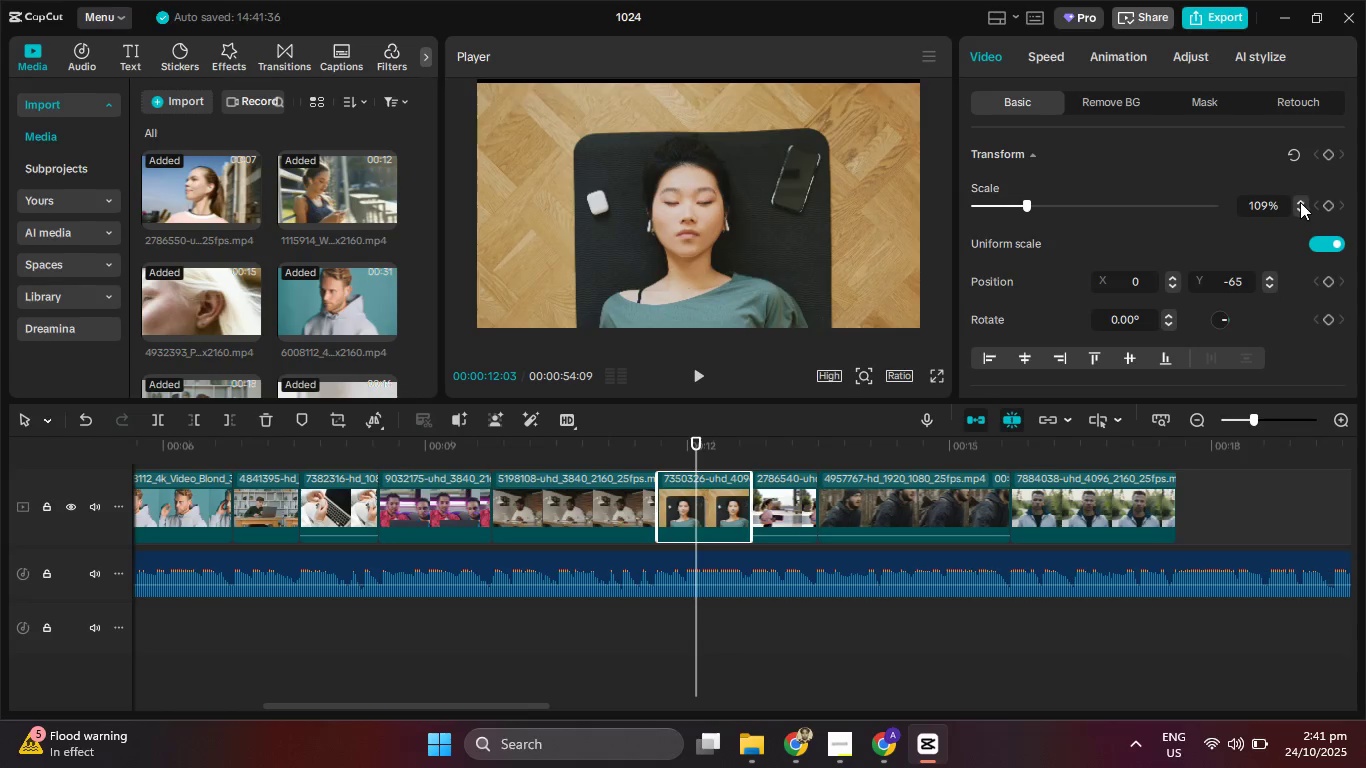 
double_click([1300, 202])
 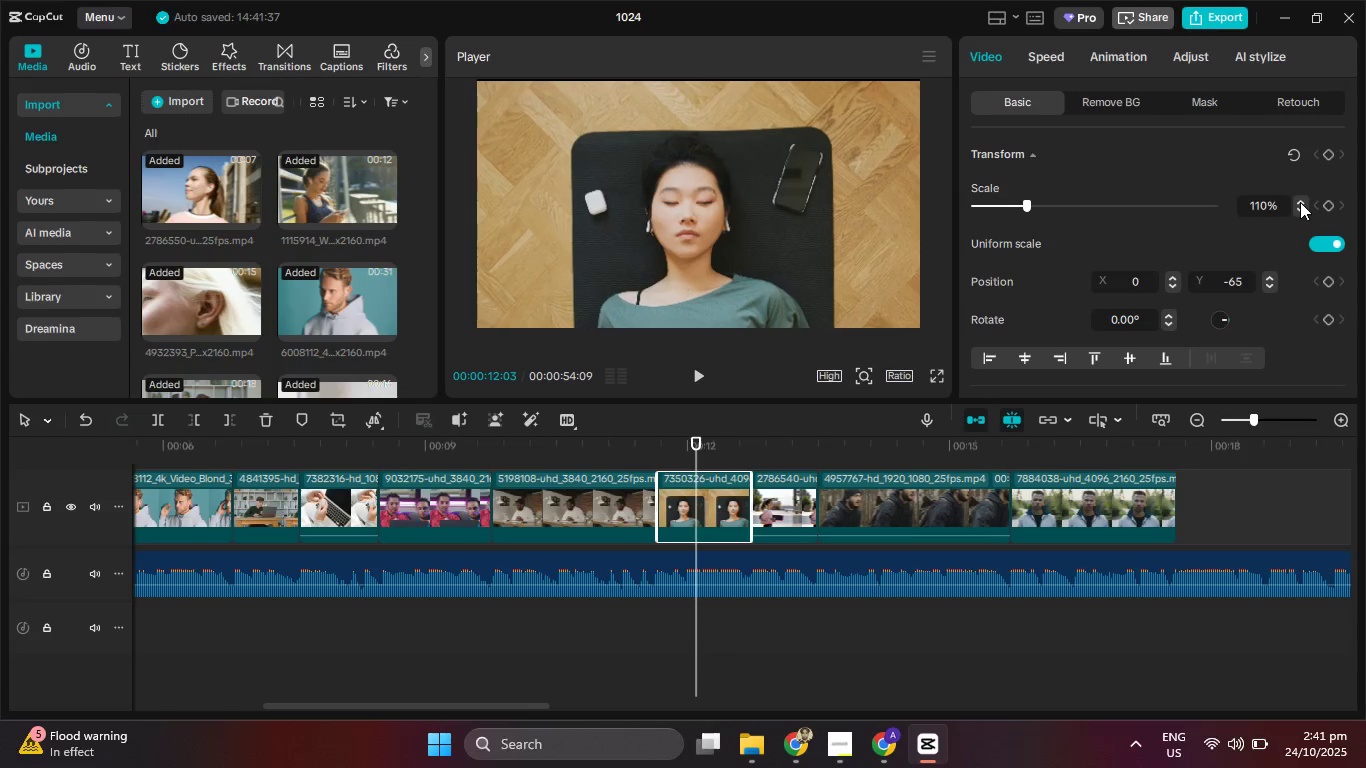 
triple_click([1300, 202])
 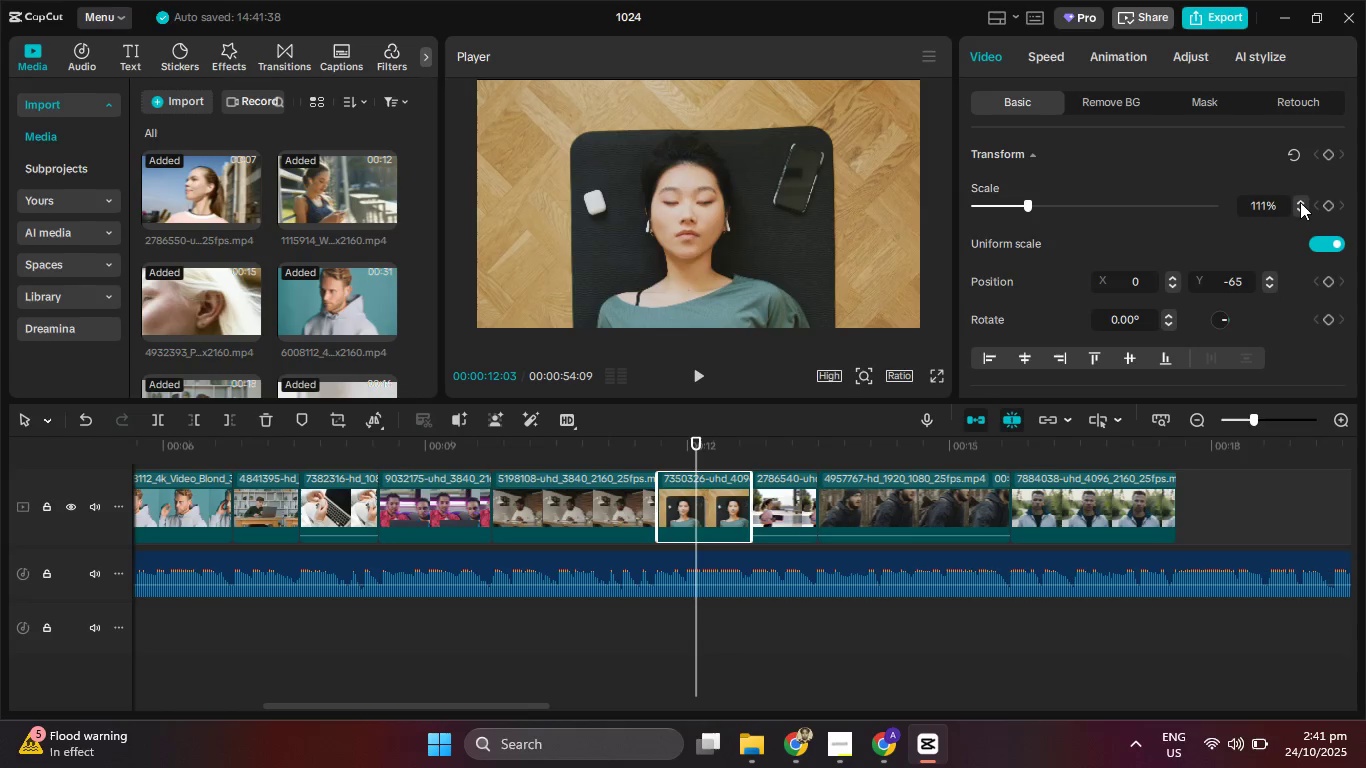 
triple_click([1300, 202])
 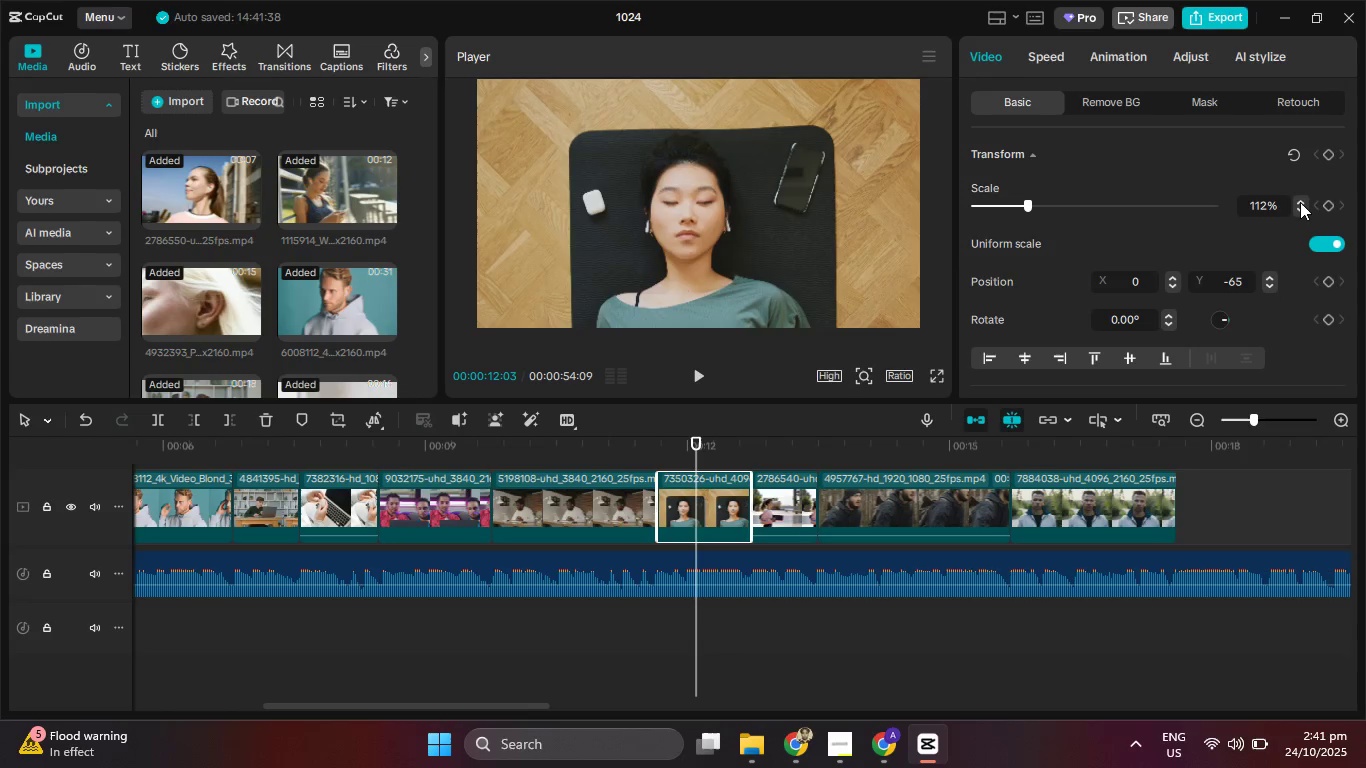 
triple_click([1300, 202])
 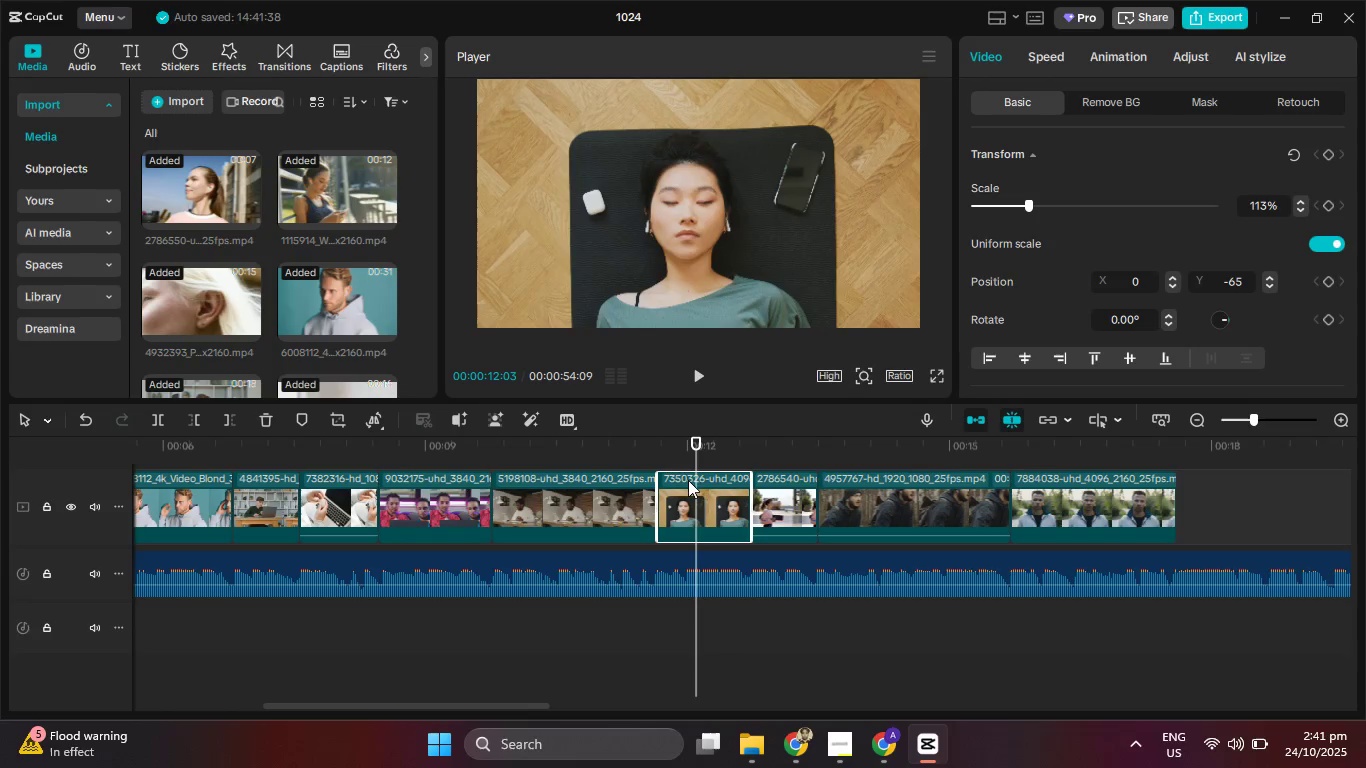 
left_click_drag(start_coordinate=[636, 446], to_coordinate=[613, 440])
 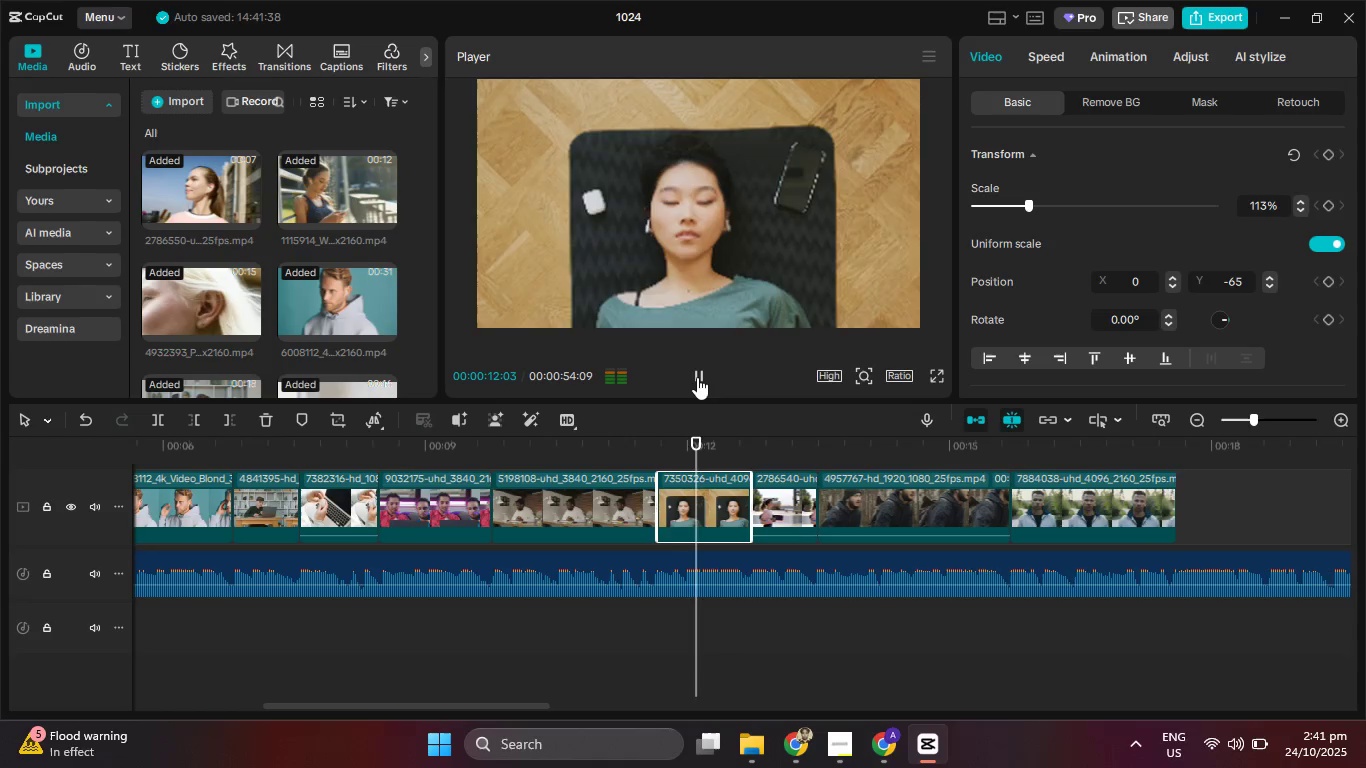 
left_click([697, 377])
 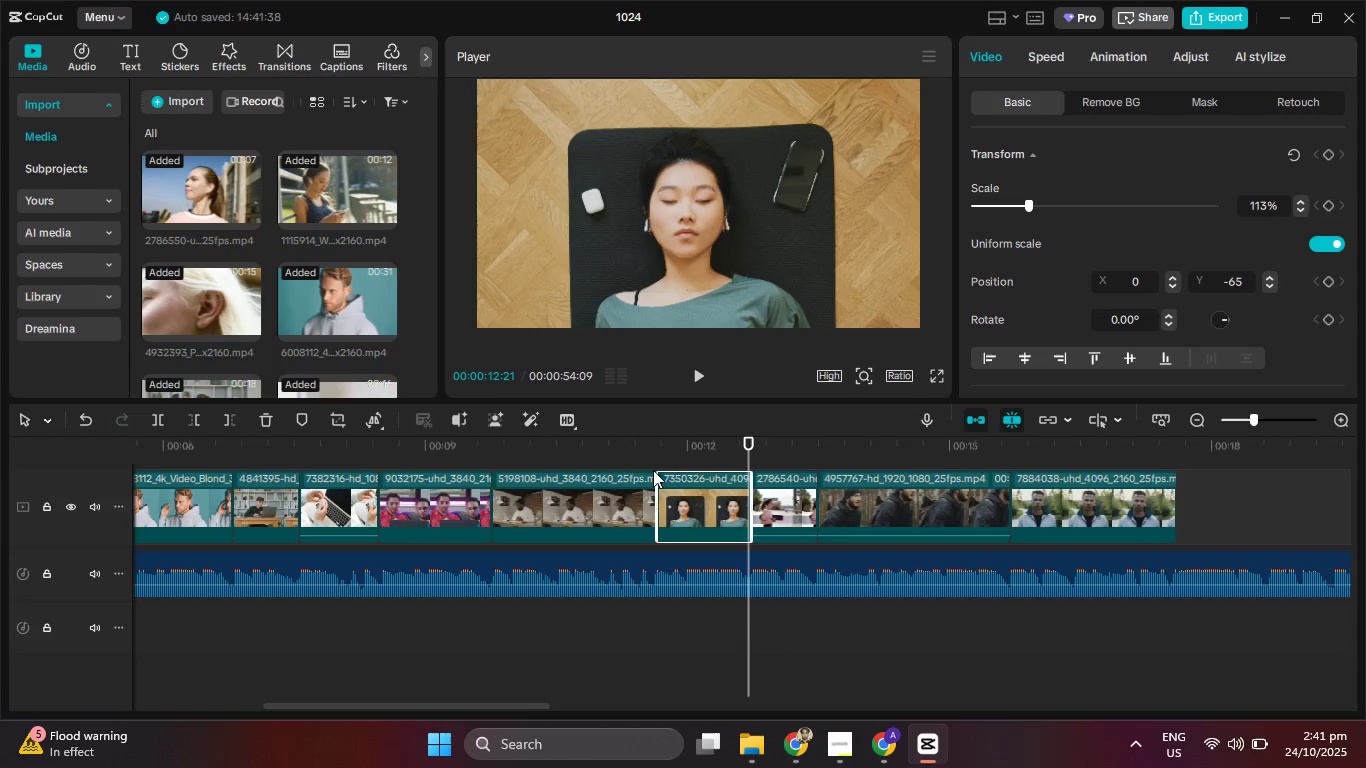 
left_click_drag(start_coordinate=[617, 433], to_coordinate=[587, 447])
 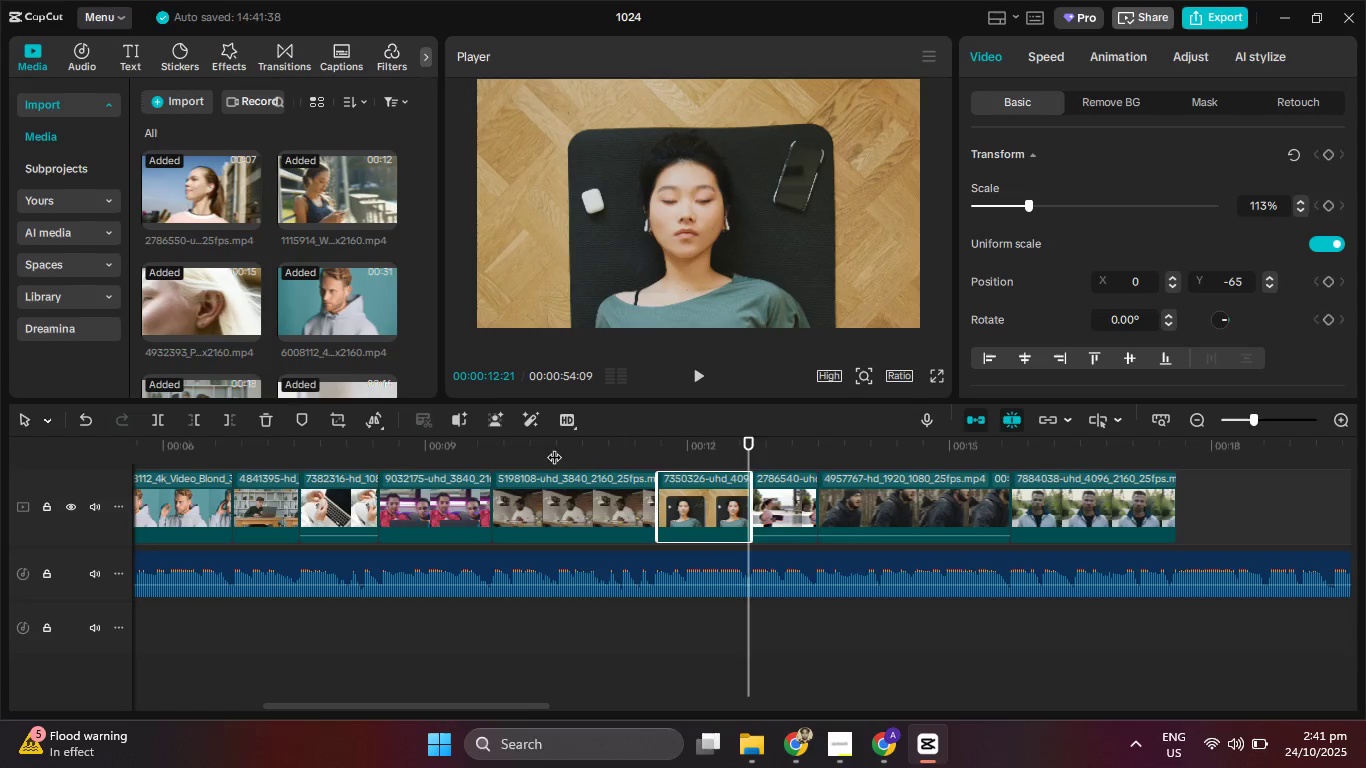 
left_click_drag(start_coordinate=[587, 447], to_coordinate=[479, 442])
 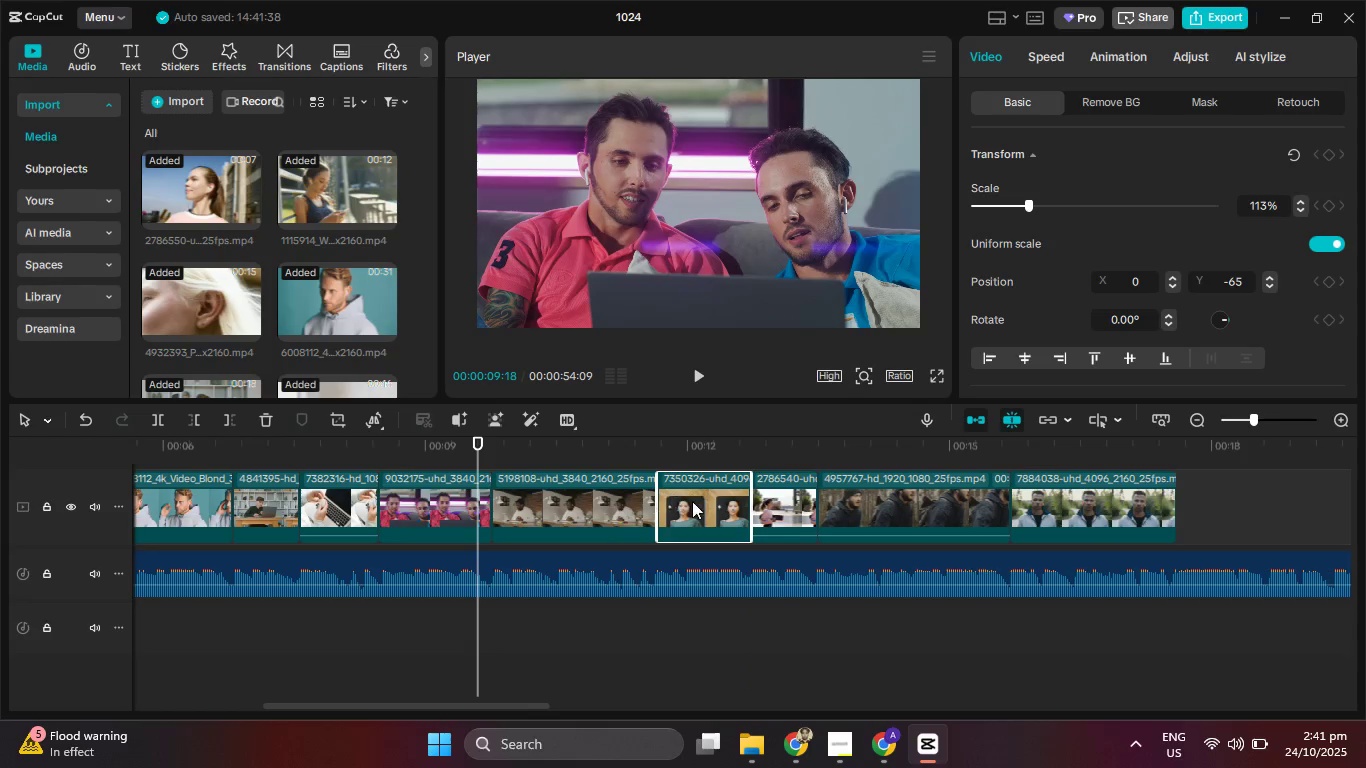 
left_click_drag(start_coordinate=[692, 501], to_coordinate=[546, 508])
 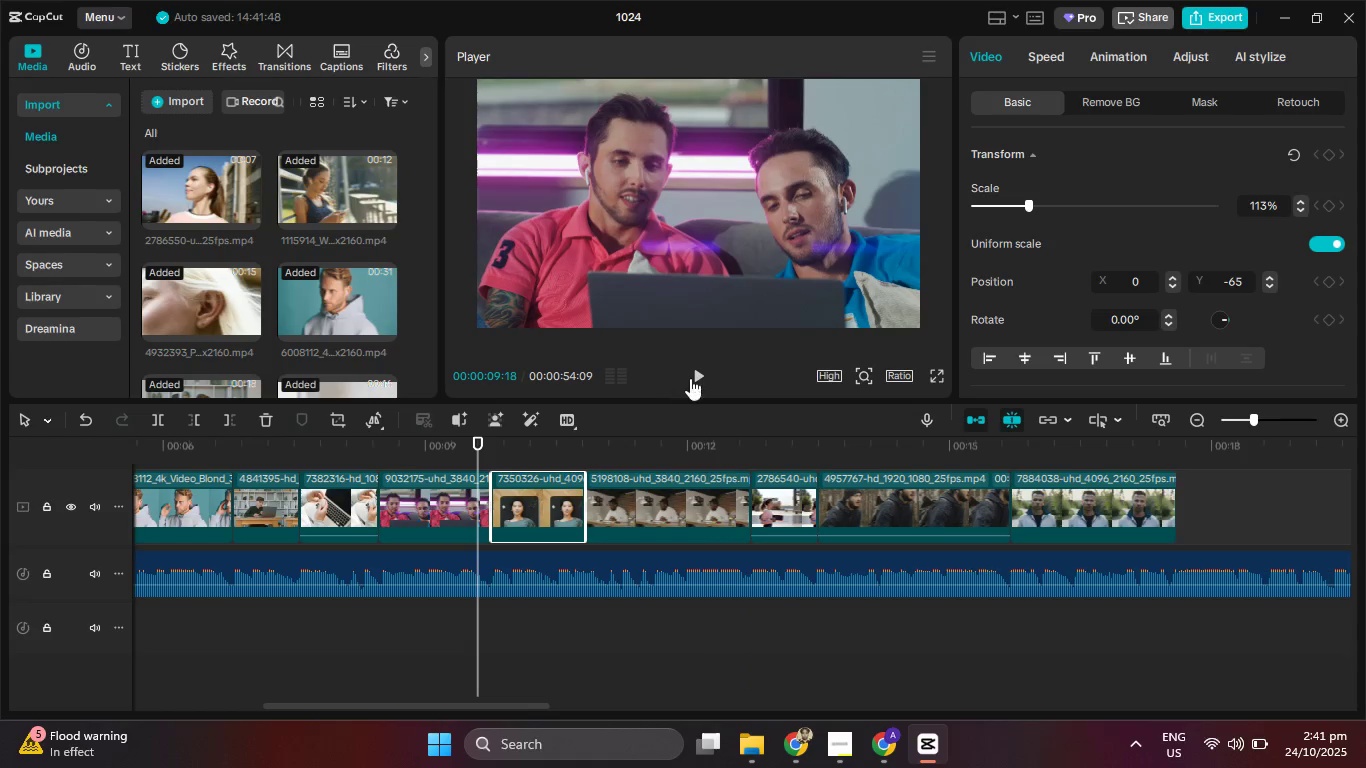 
left_click([702, 376])
 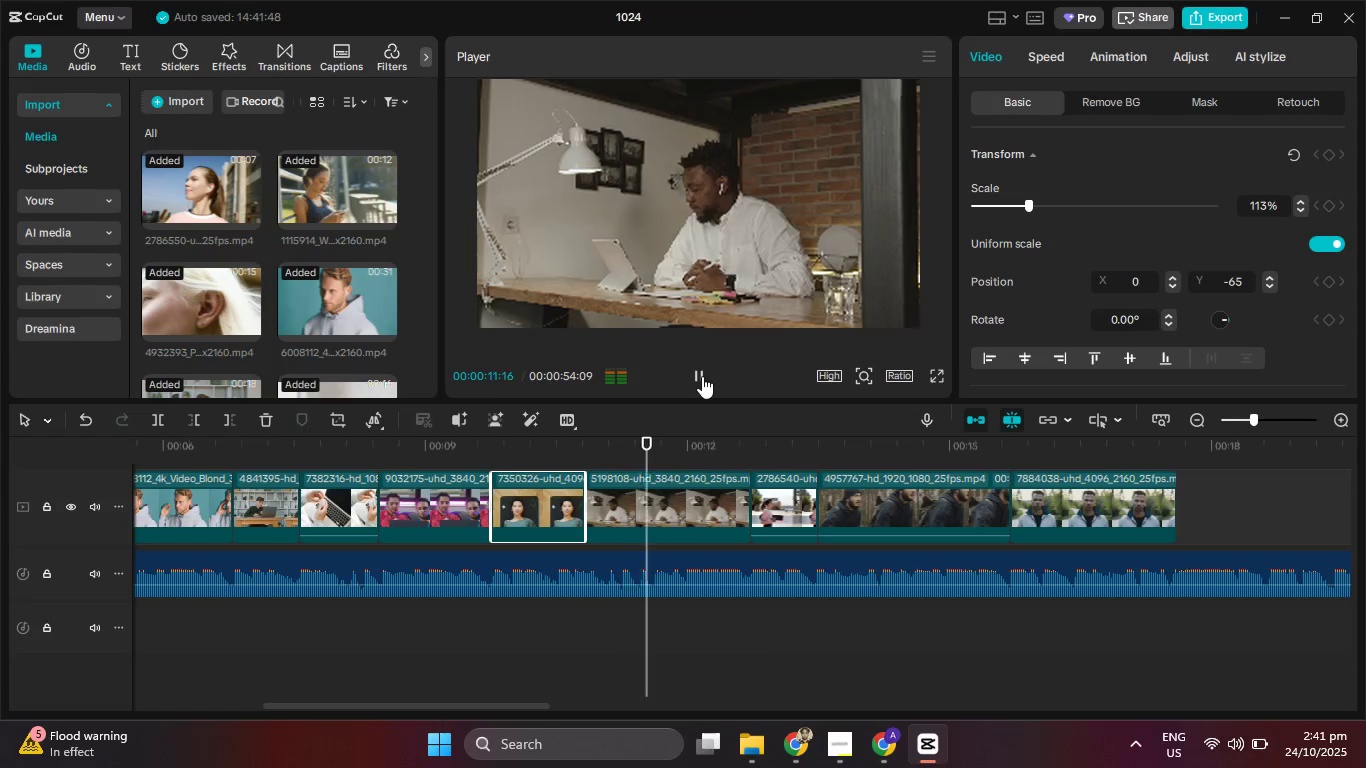 
left_click([702, 376])
 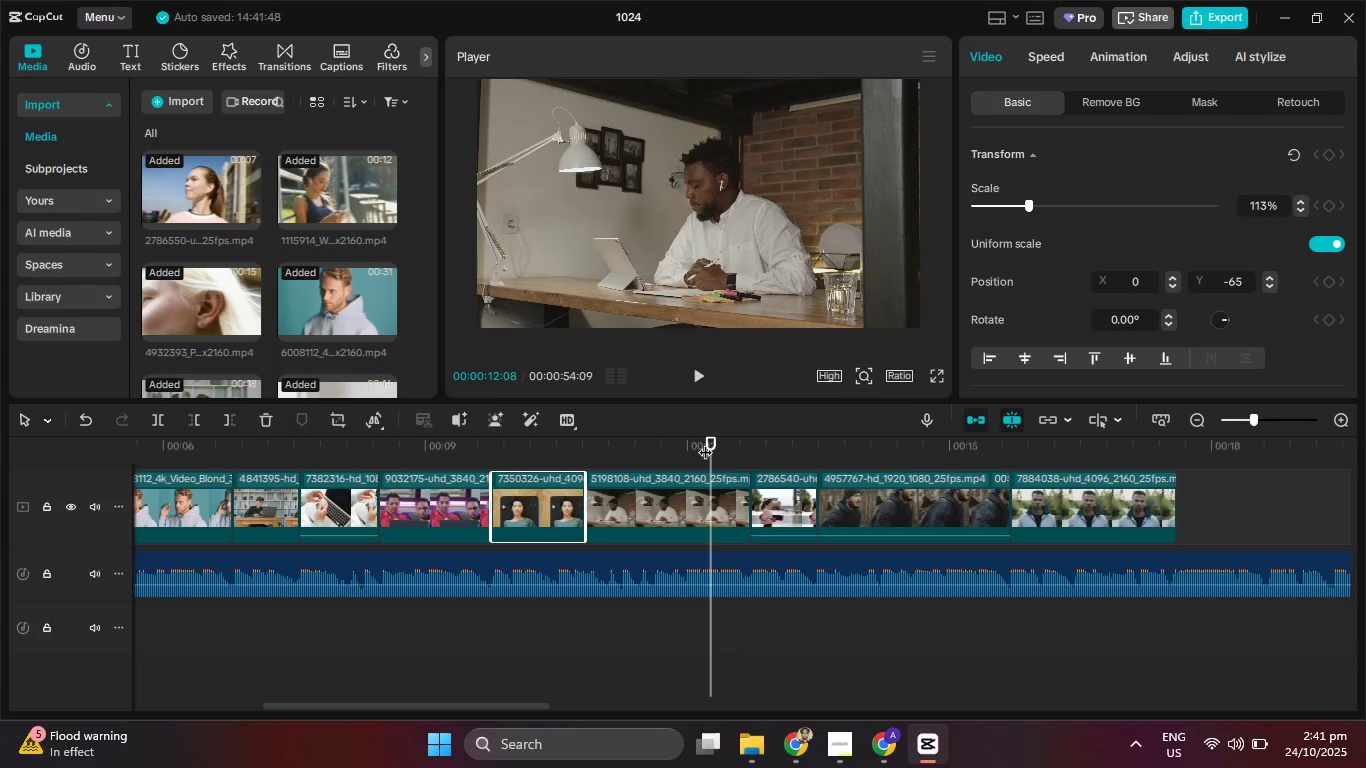 
left_click_drag(start_coordinate=[705, 442], to_coordinate=[685, 441])
 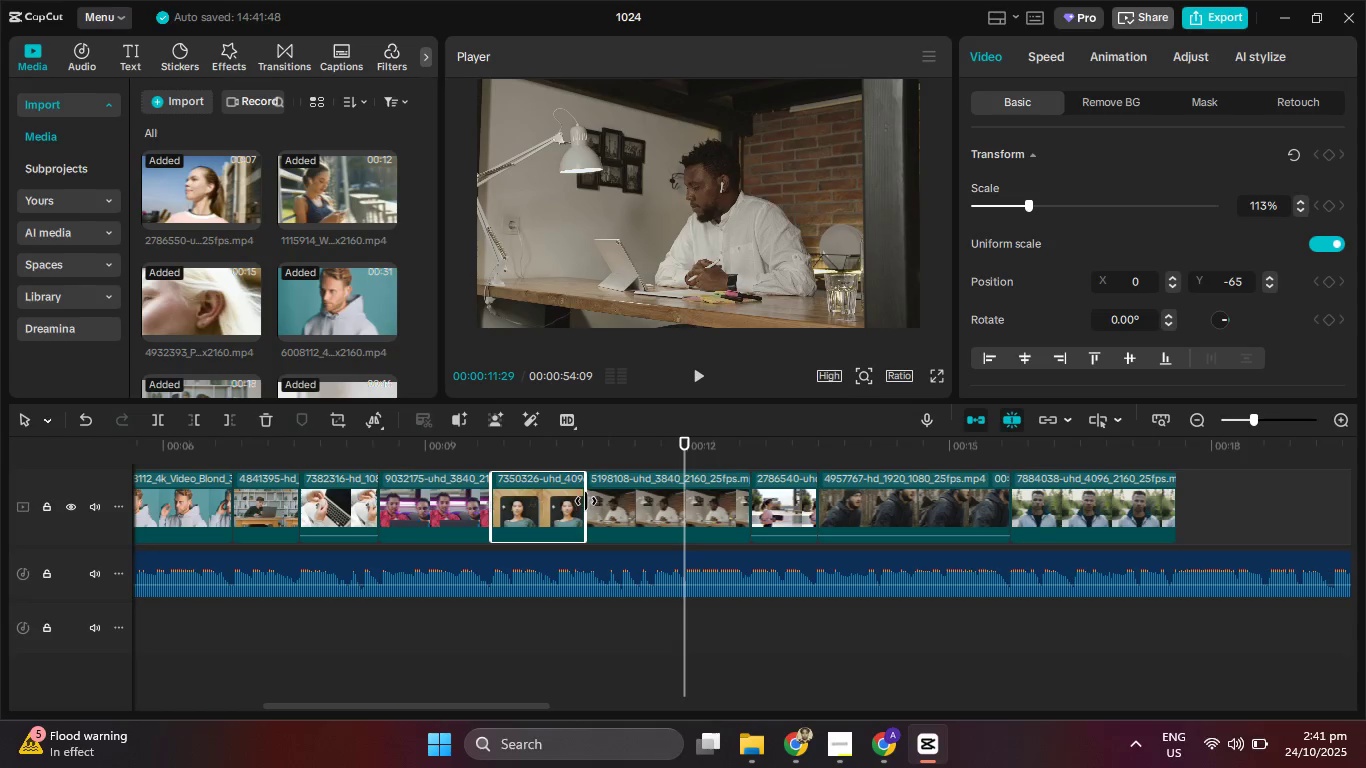 
left_click_drag(start_coordinate=[586, 501], to_coordinate=[681, 505])
 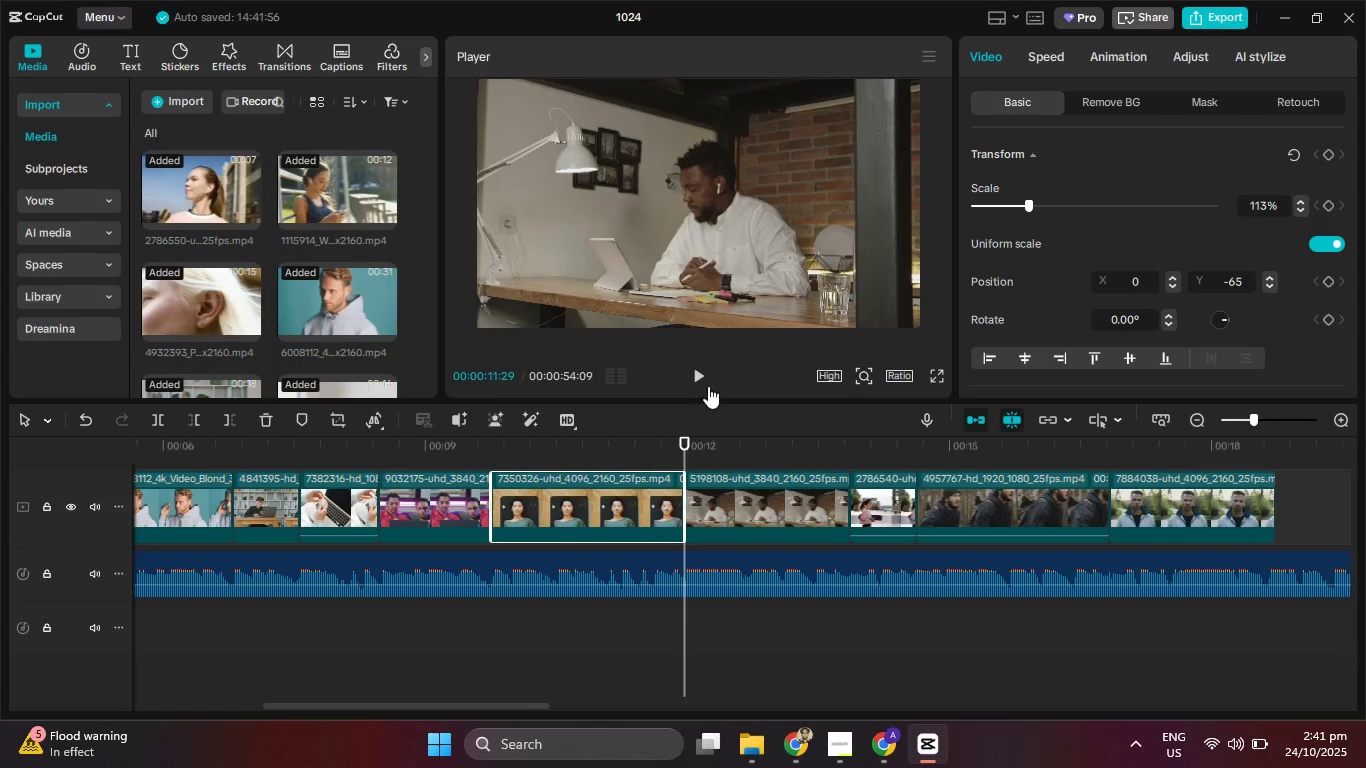 
left_click([694, 369])
 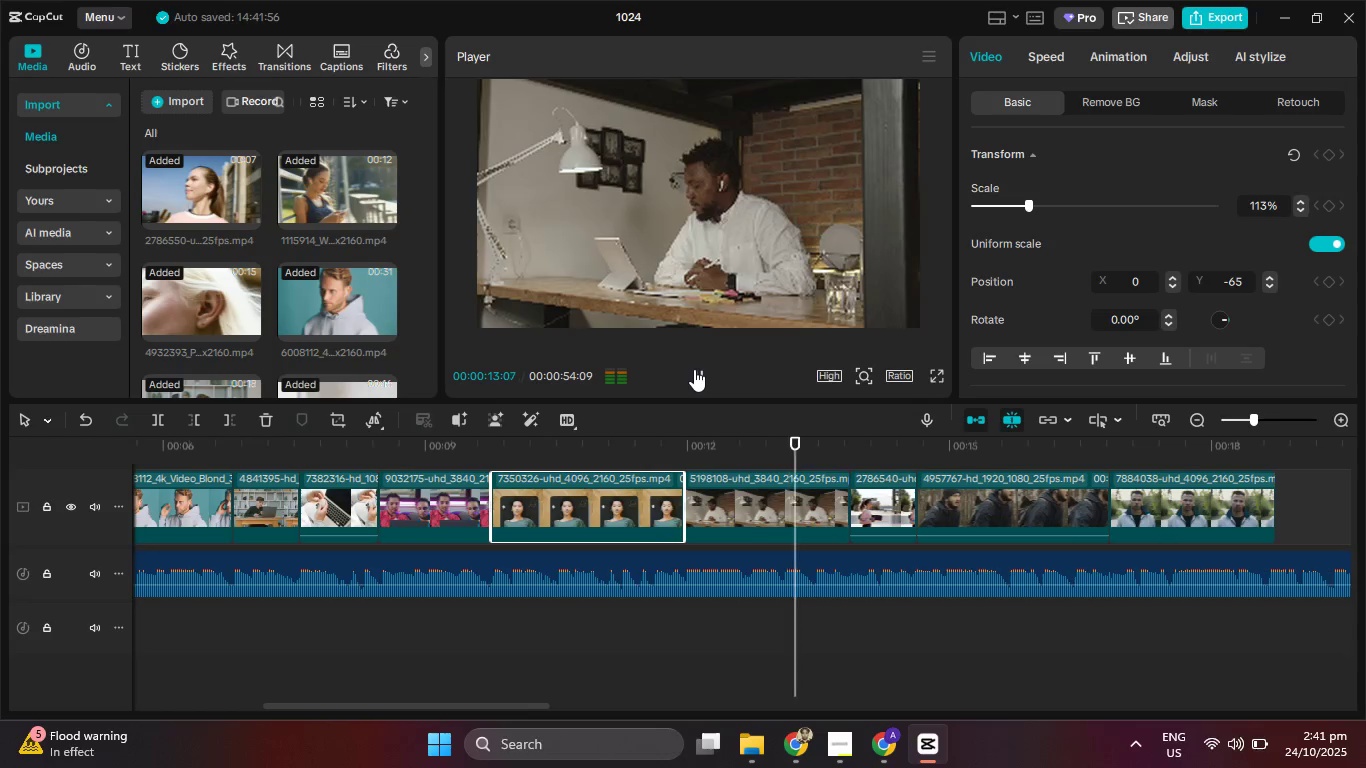 
left_click([694, 369])
 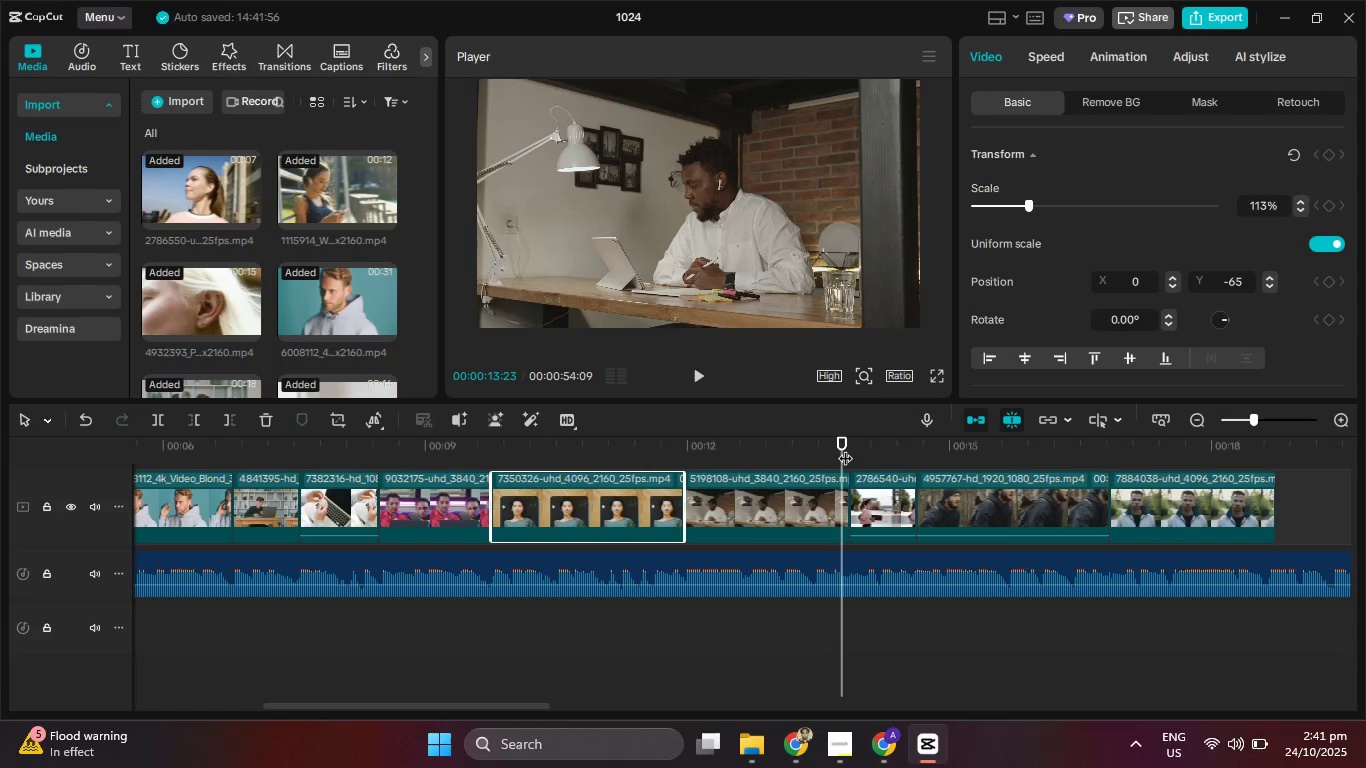 
left_click_drag(start_coordinate=[844, 447], to_coordinate=[822, 442])
 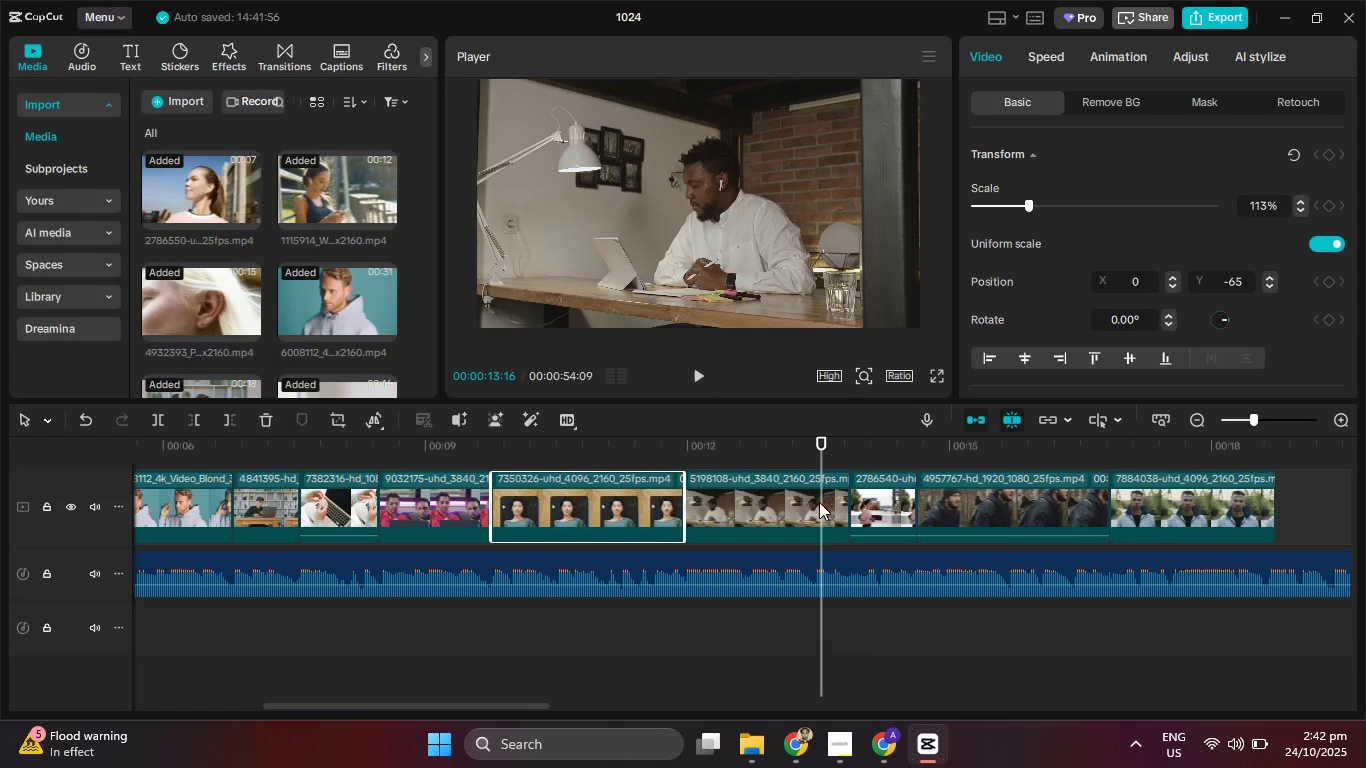 
left_click([819, 502])
 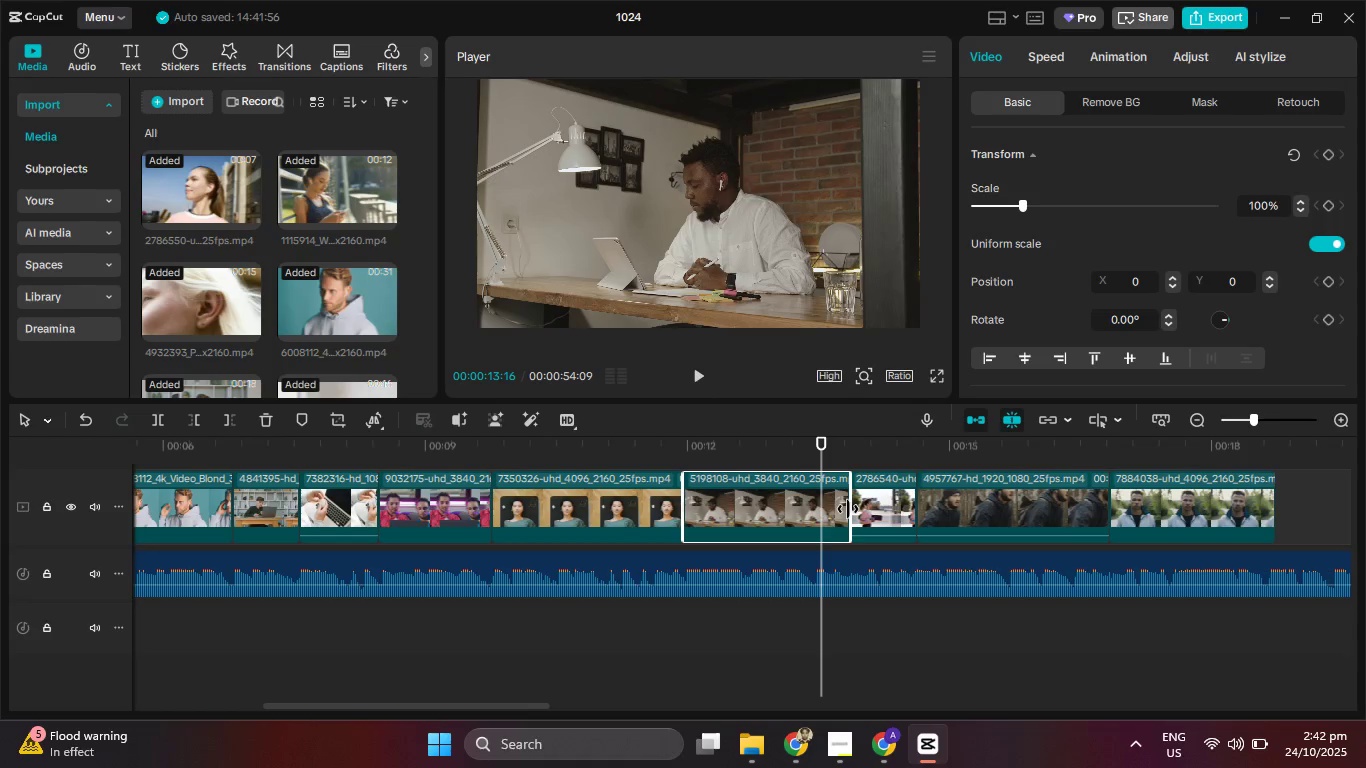 
left_click_drag(start_coordinate=[849, 510], to_coordinate=[815, 504])
 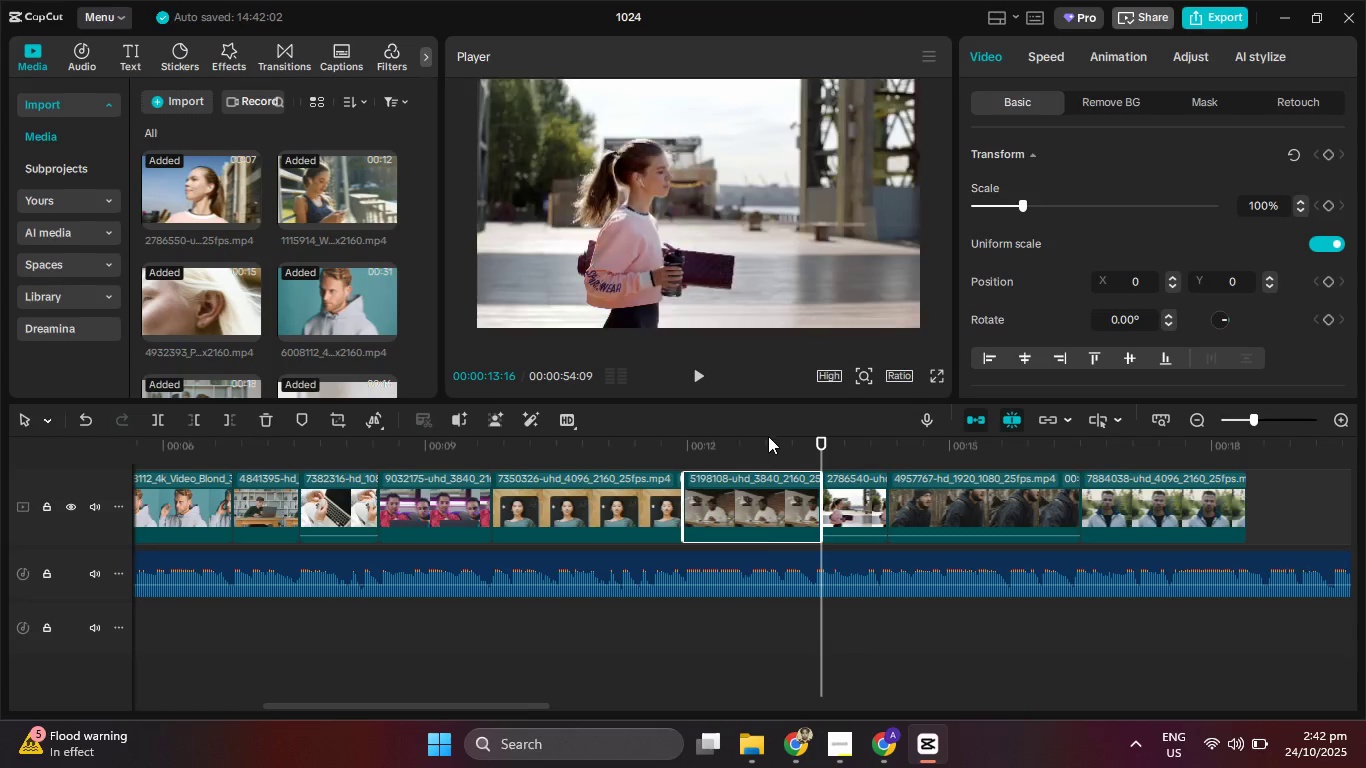 
left_click_drag(start_coordinate=[770, 436], to_coordinate=[664, 442])
 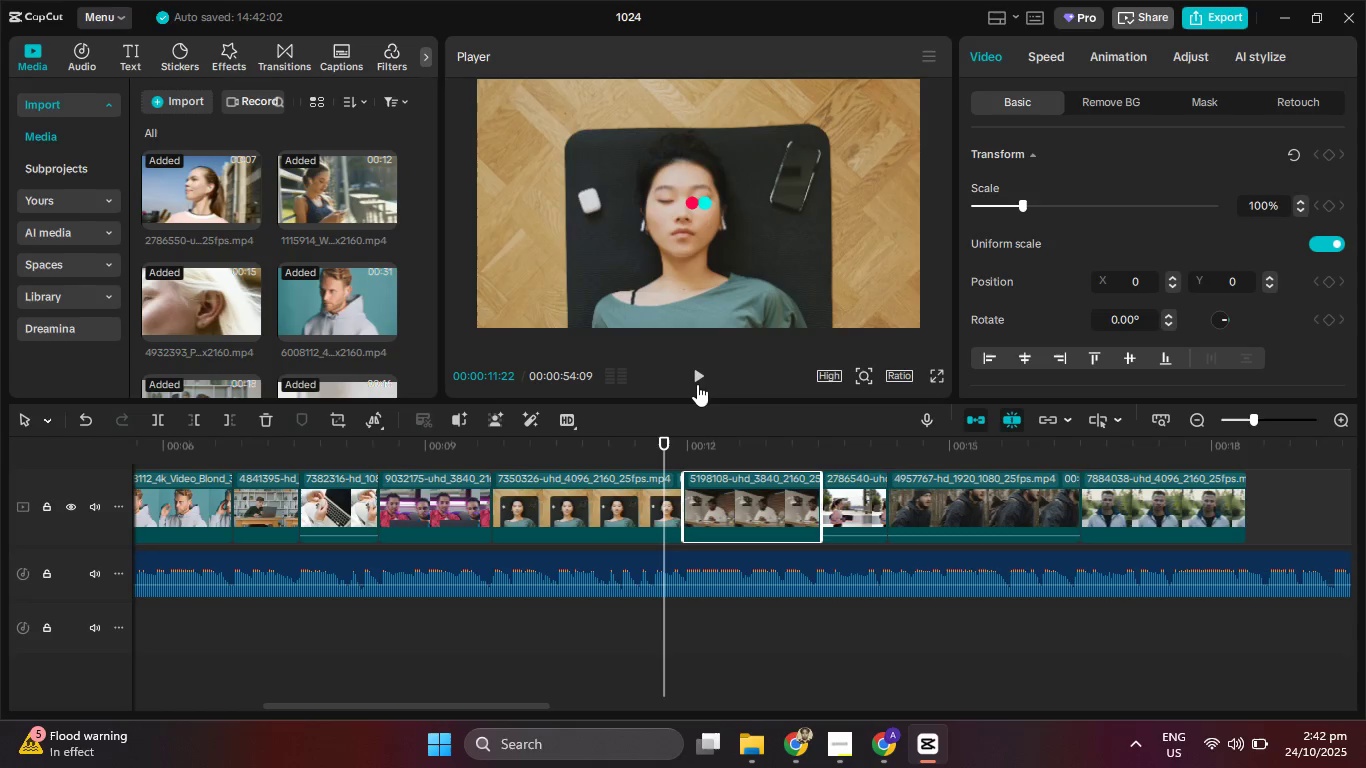 
left_click([697, 384])
 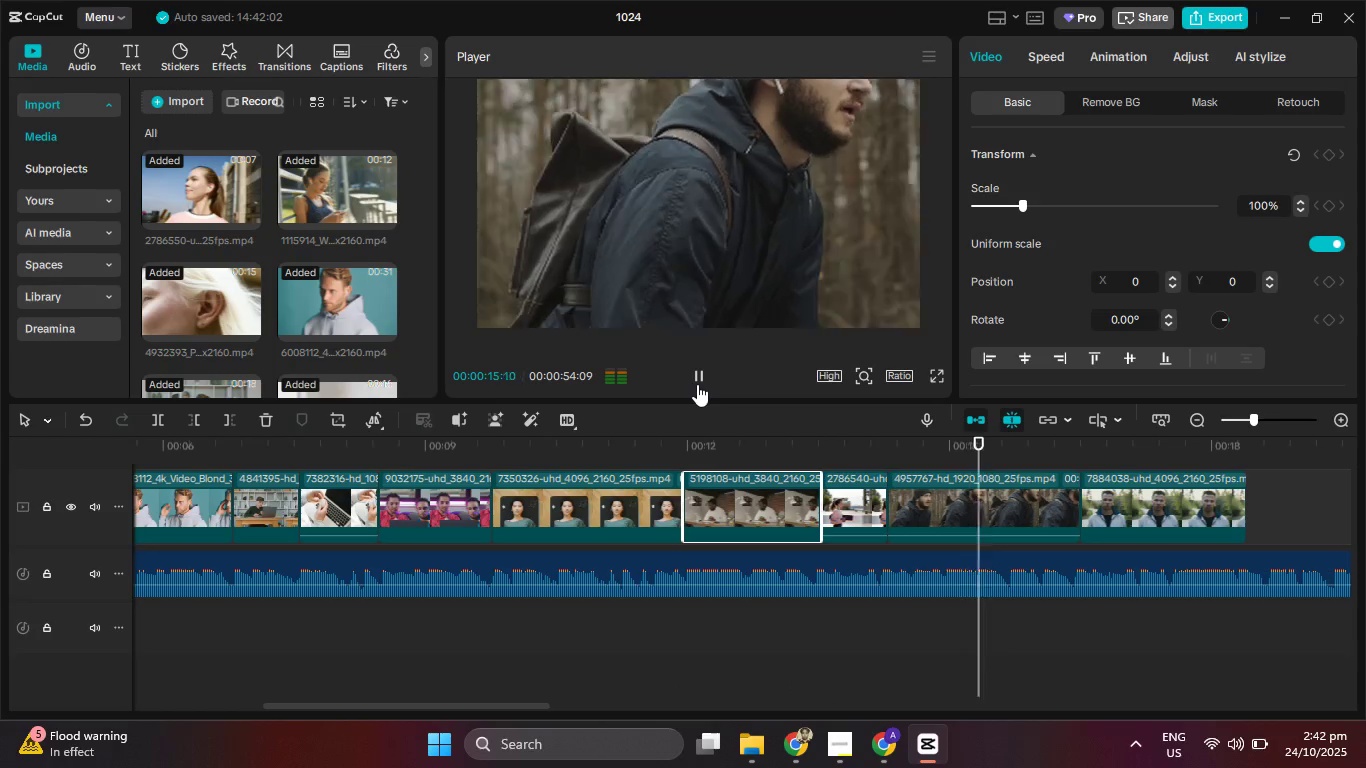 
left_click_drag(start_coordinate=[958, 453], to_coordinate=[872, 456])
 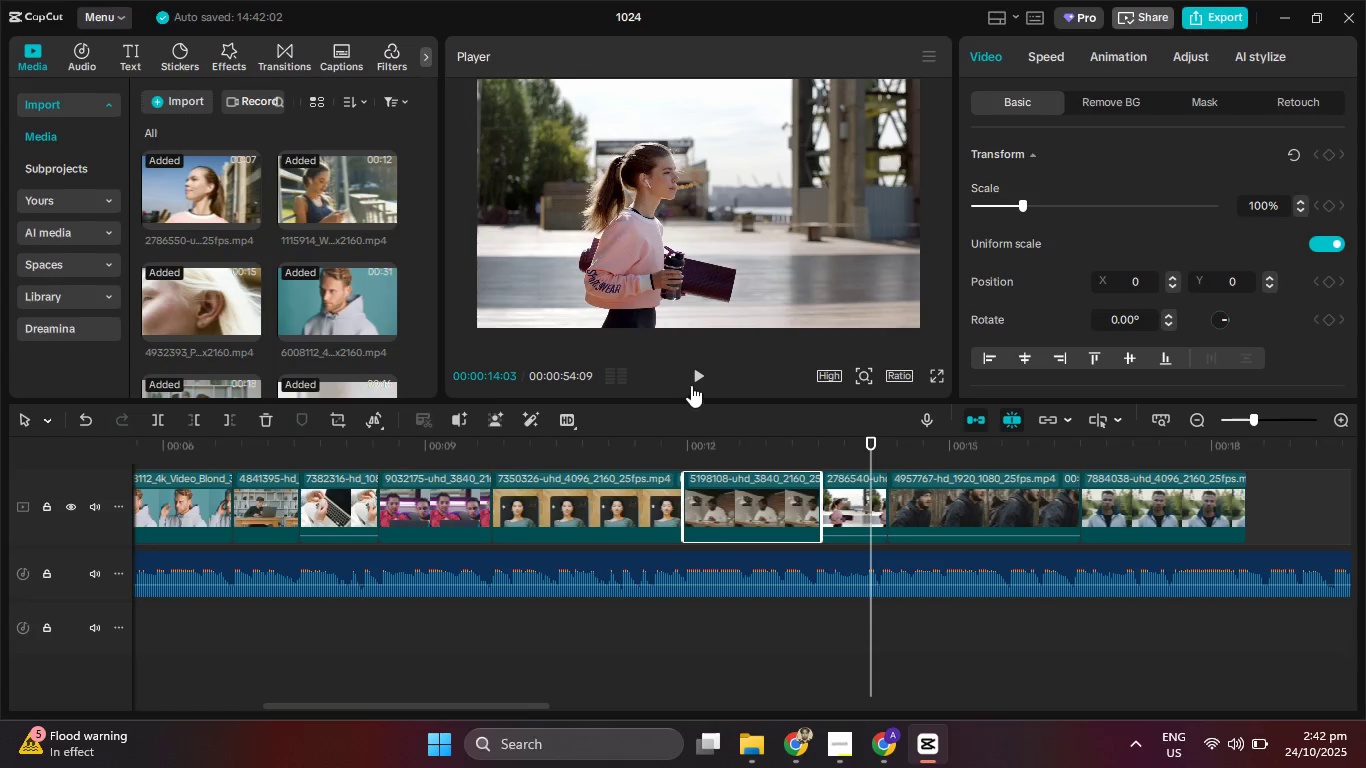 
left_click([695, 383])
 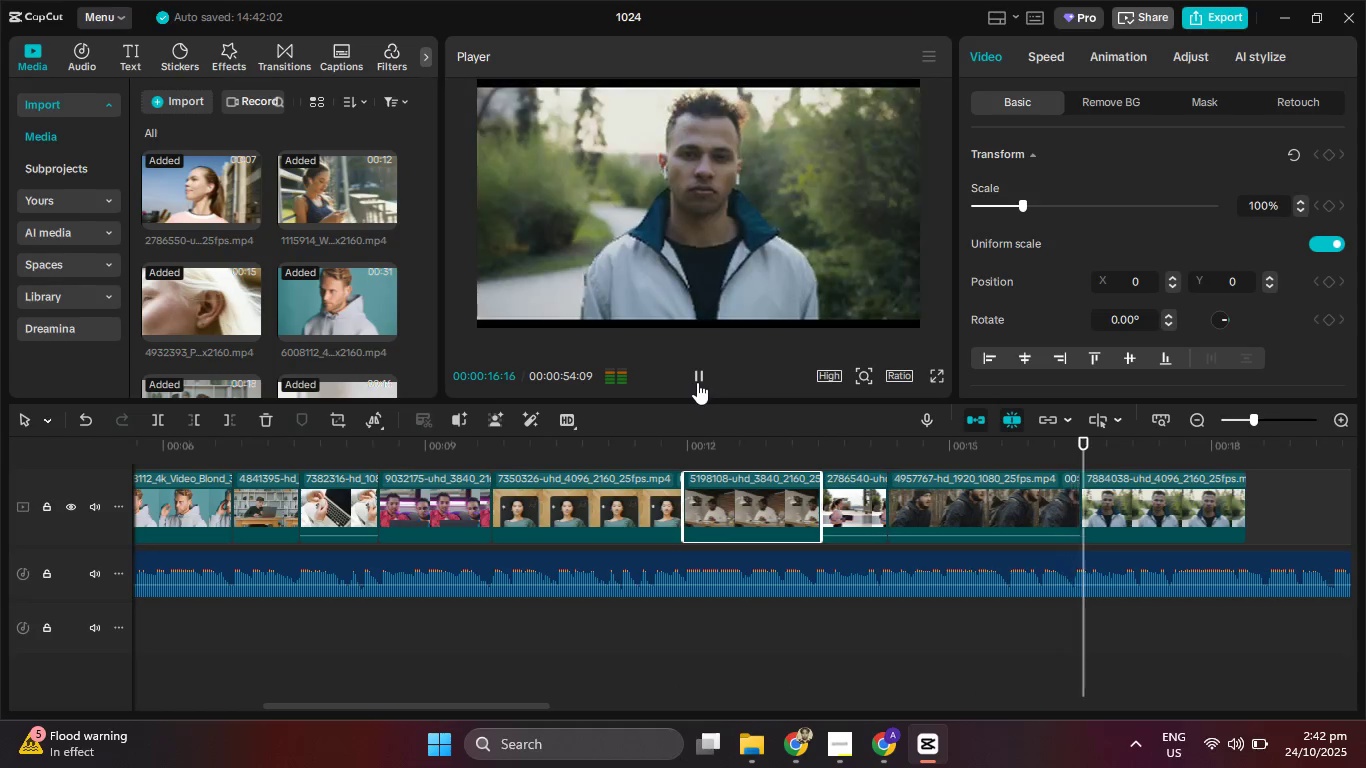 
left_click([697, 382])
 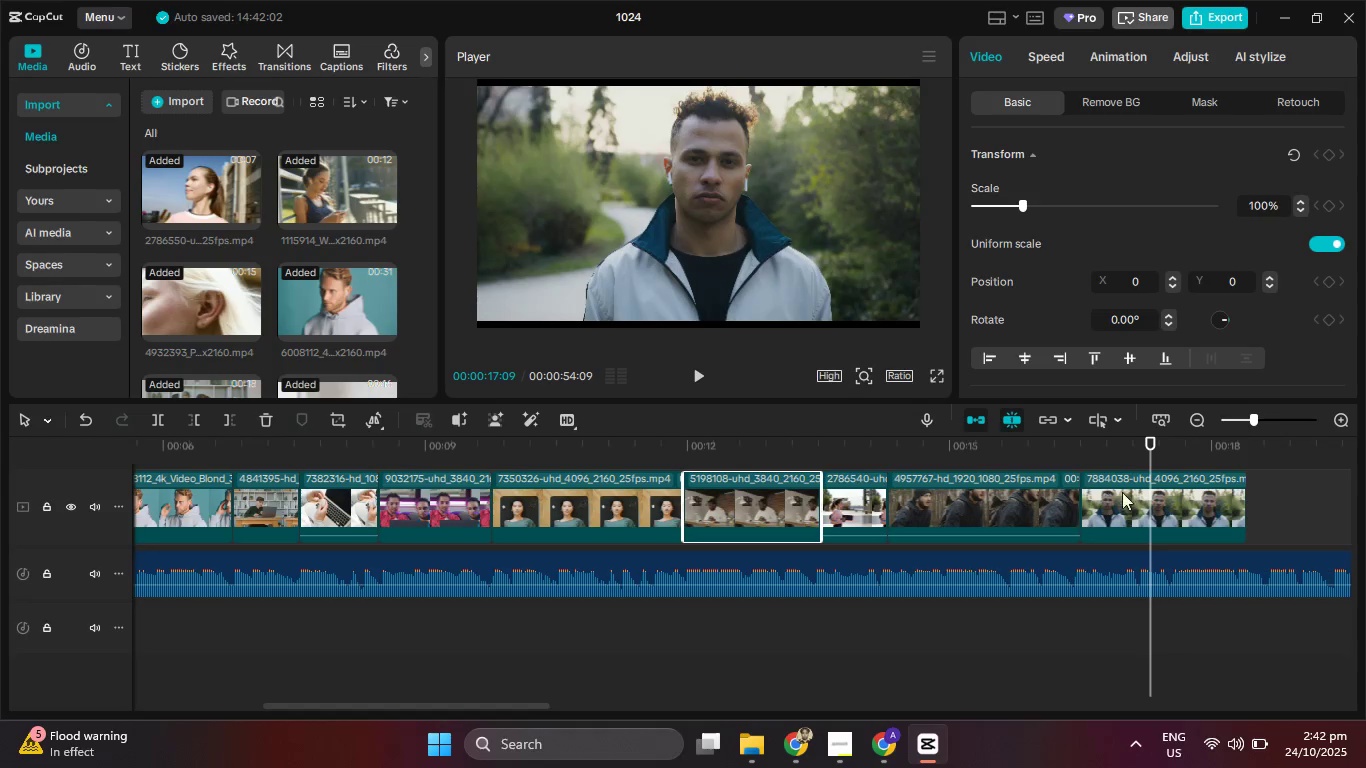 
left_click([1134, 492])
 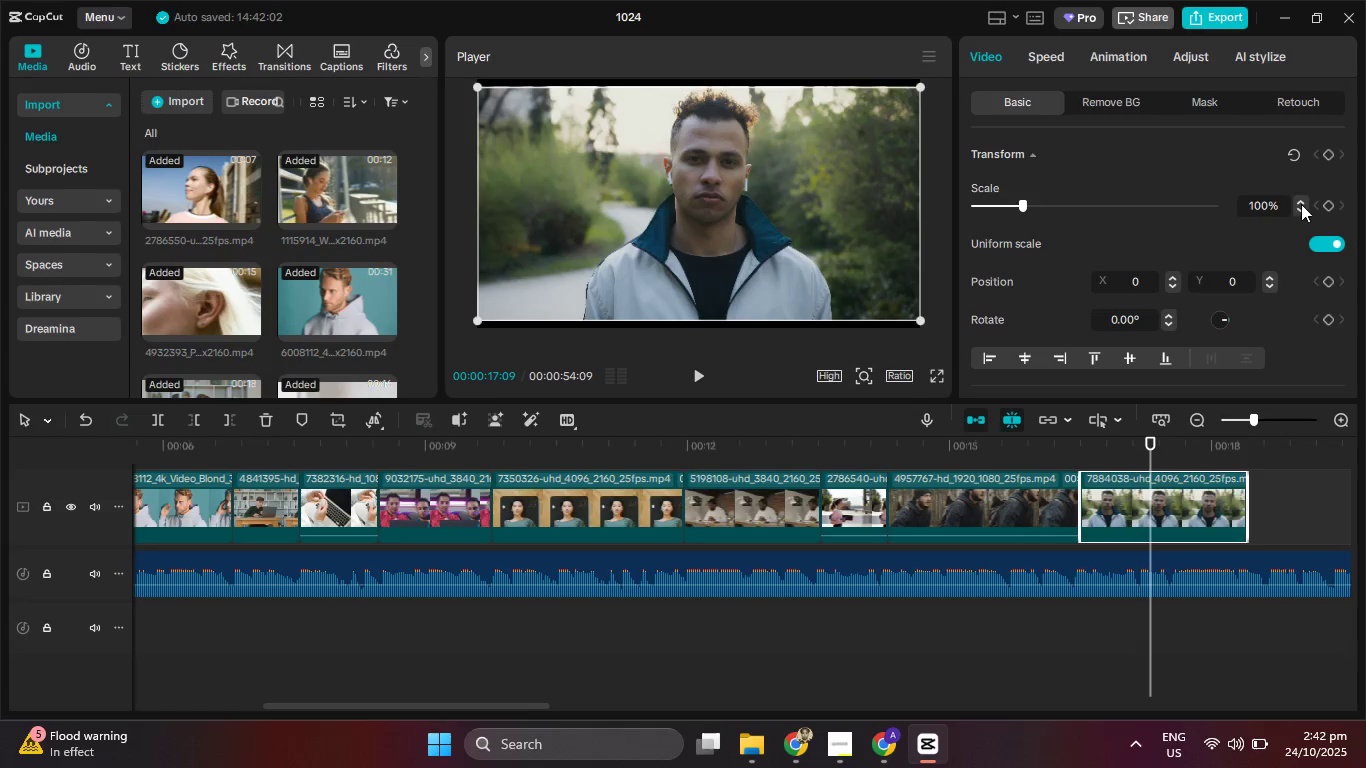 
double_click([1301, 204])
 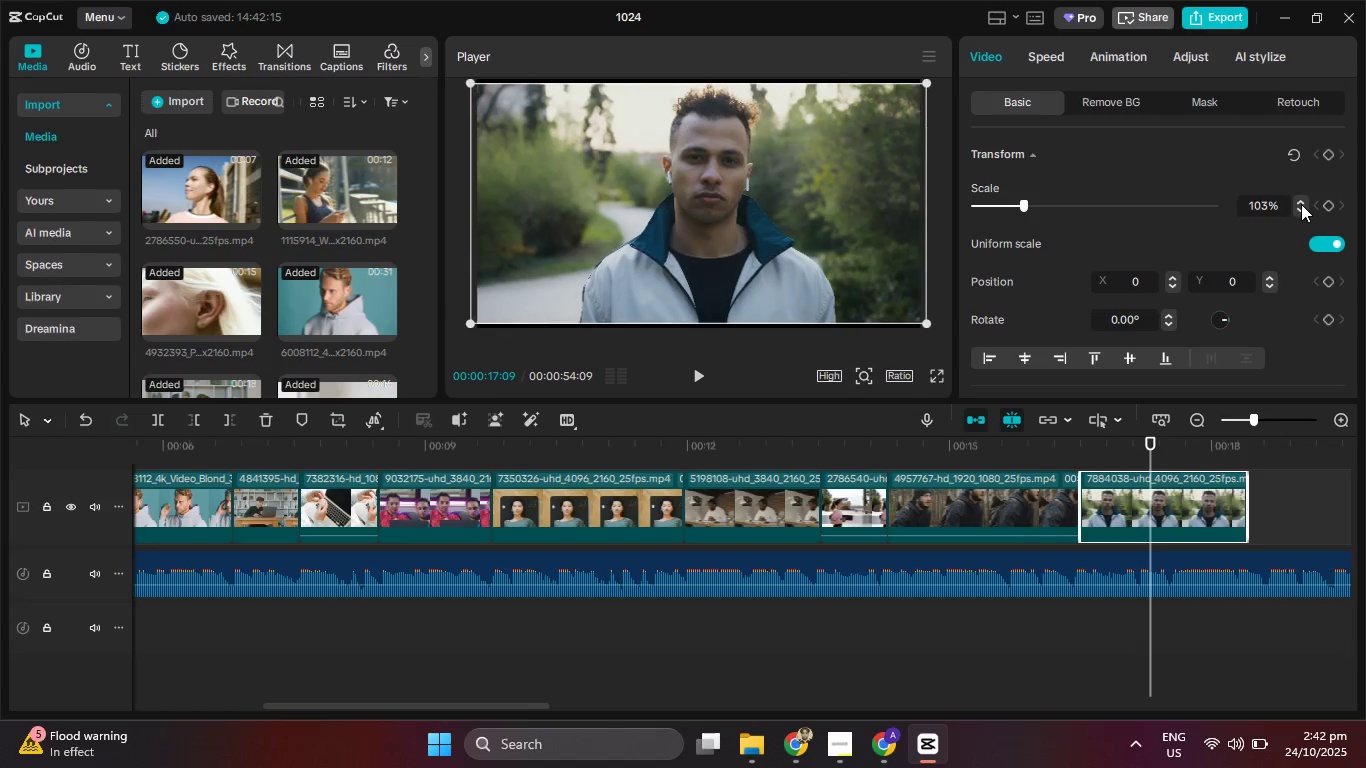 
triple_click([1301, 204])
 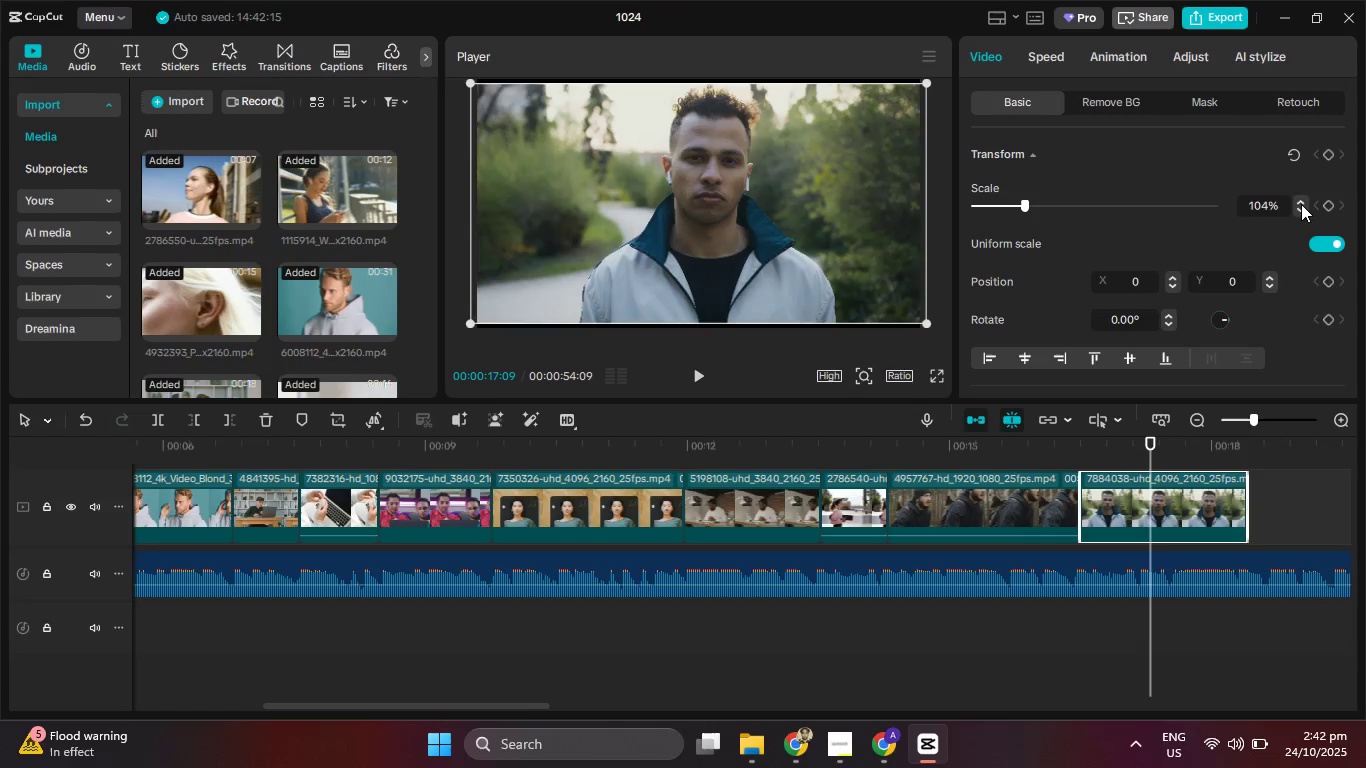 
triple_click([1301, 204])
 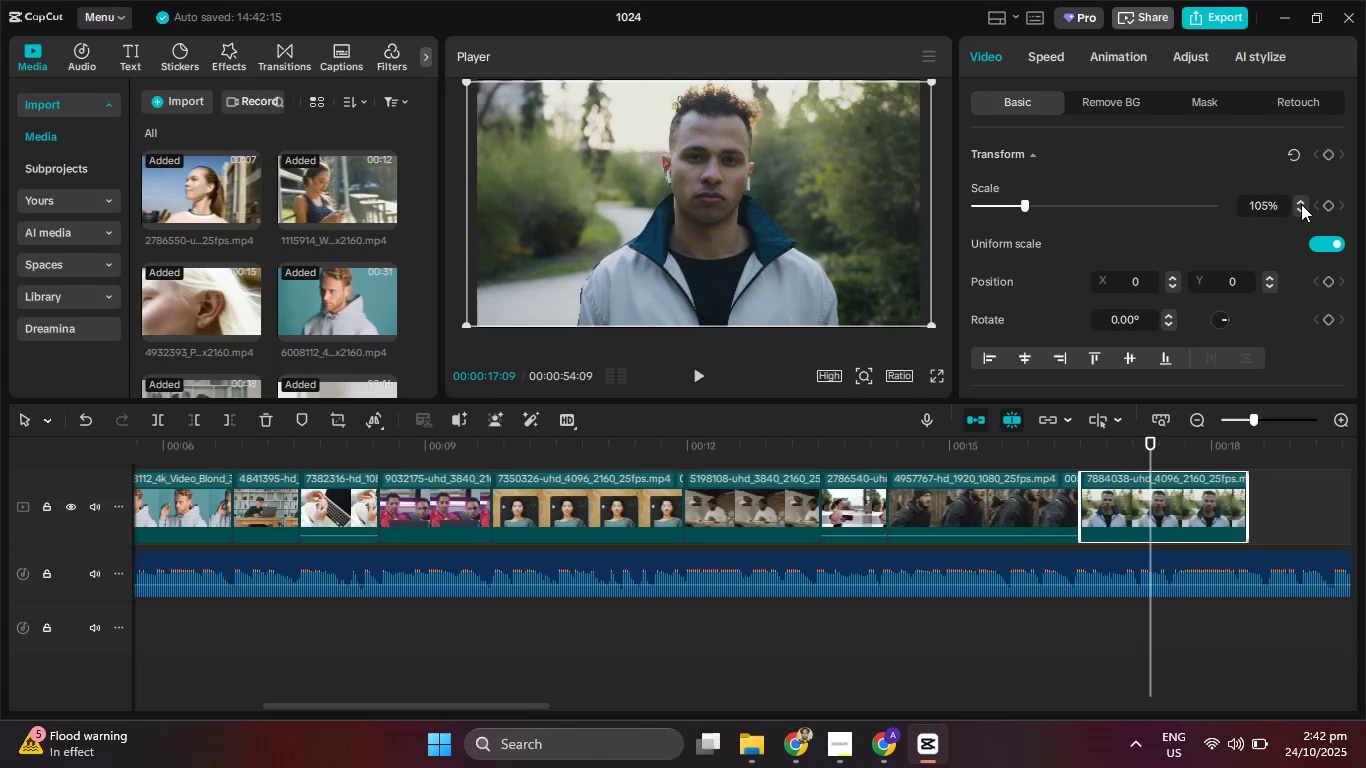 
triple_click([1301, 204])
 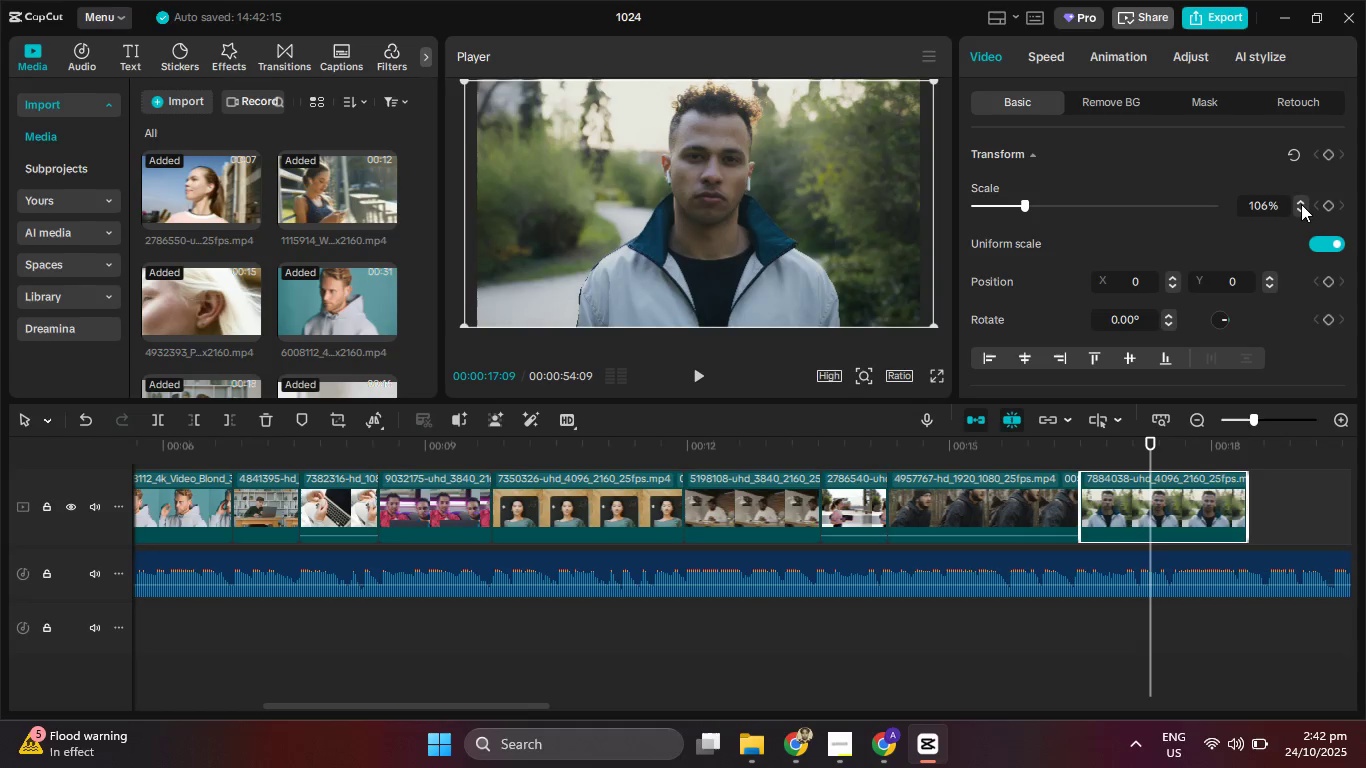 
triple_click([1301, 204])
 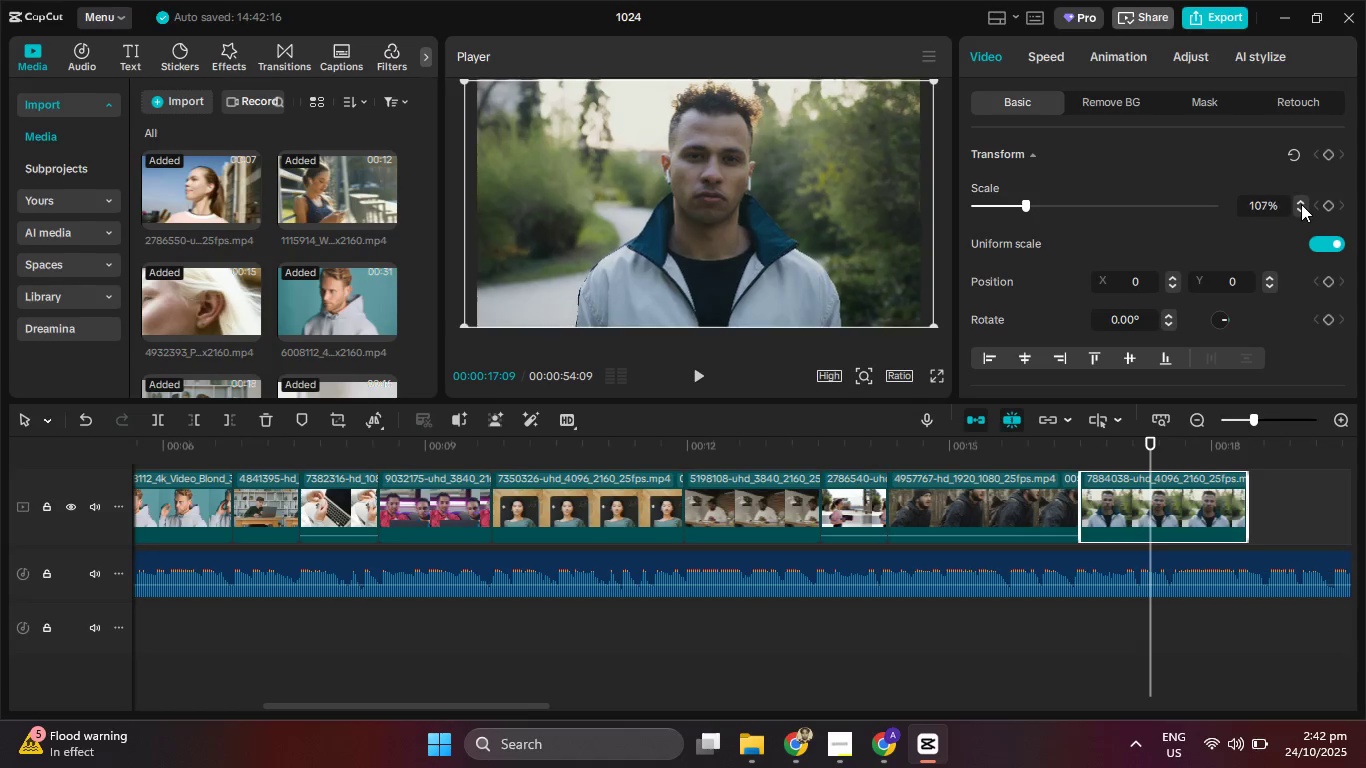 
triple_click([1301, 204])
 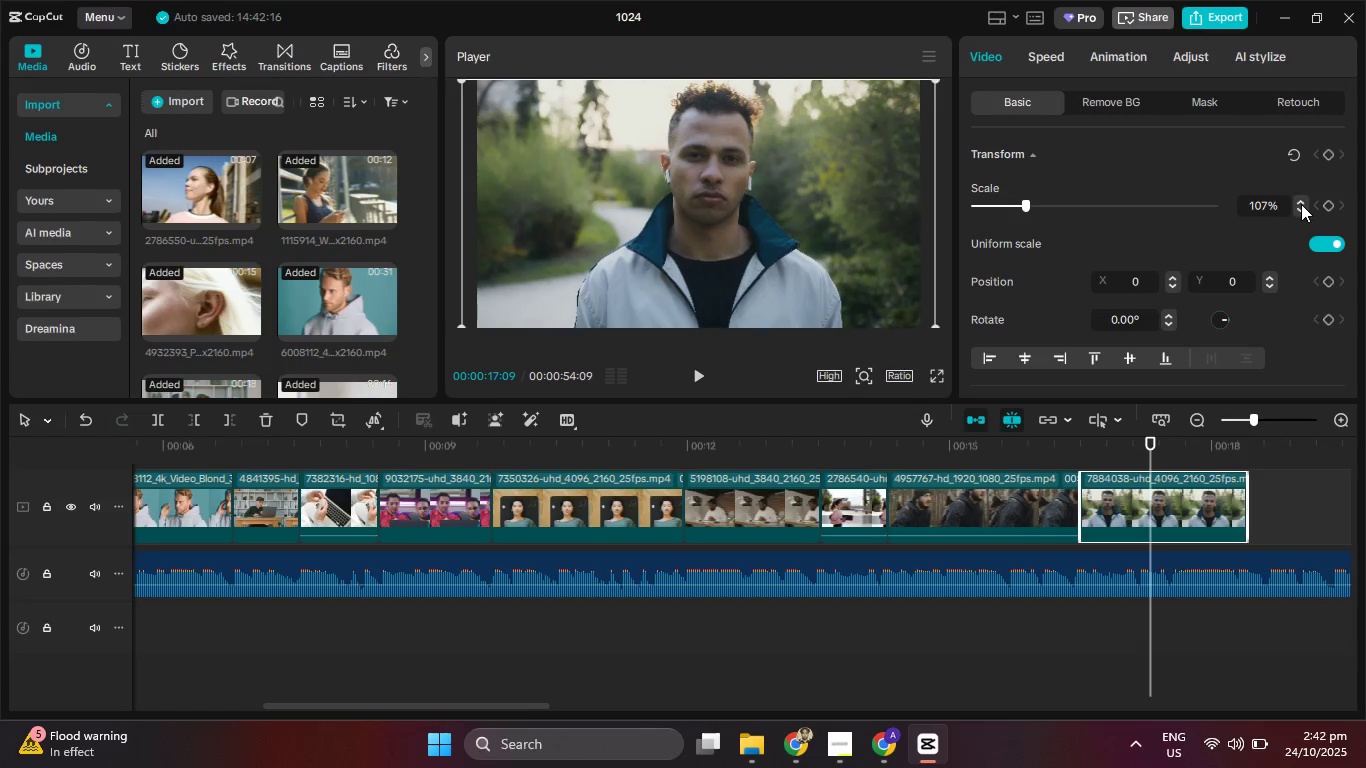 
triple_click([1301, 204])
 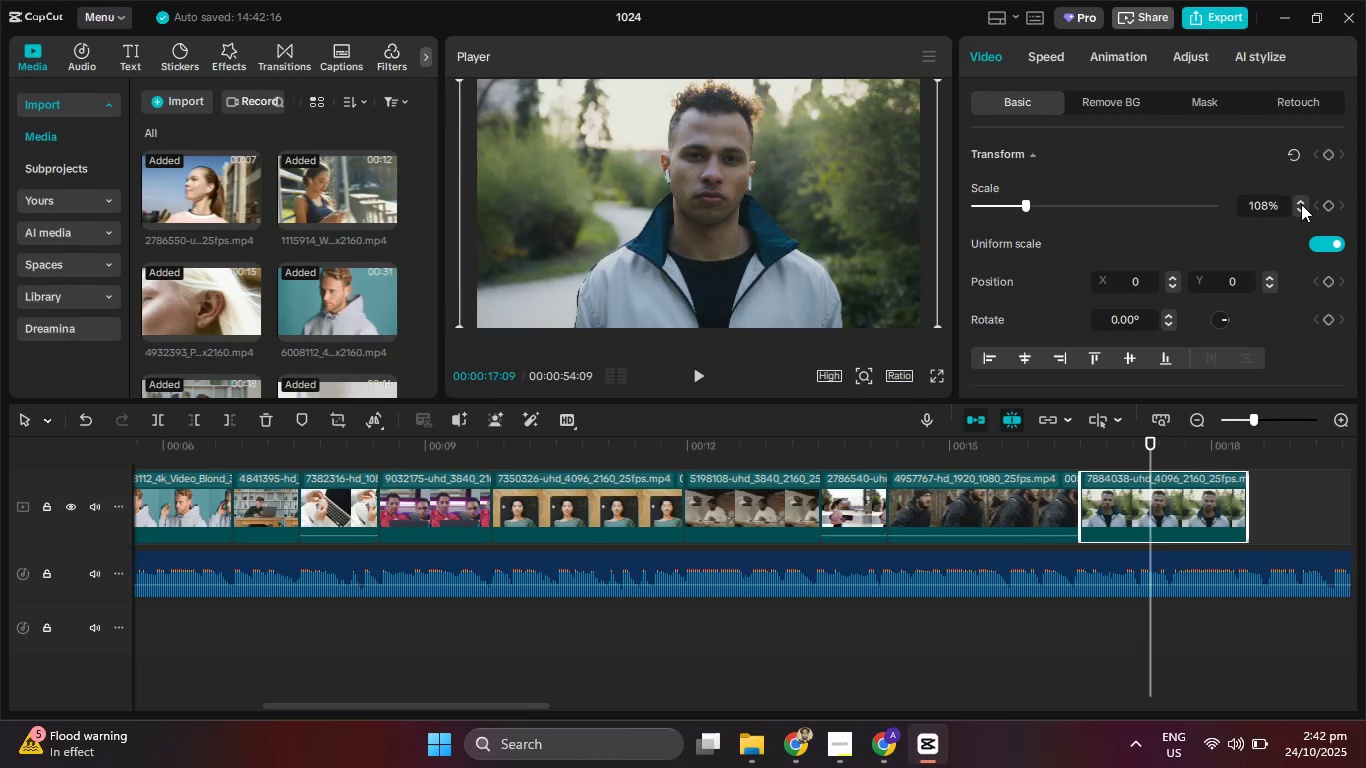 
left_click([1301, 204])
 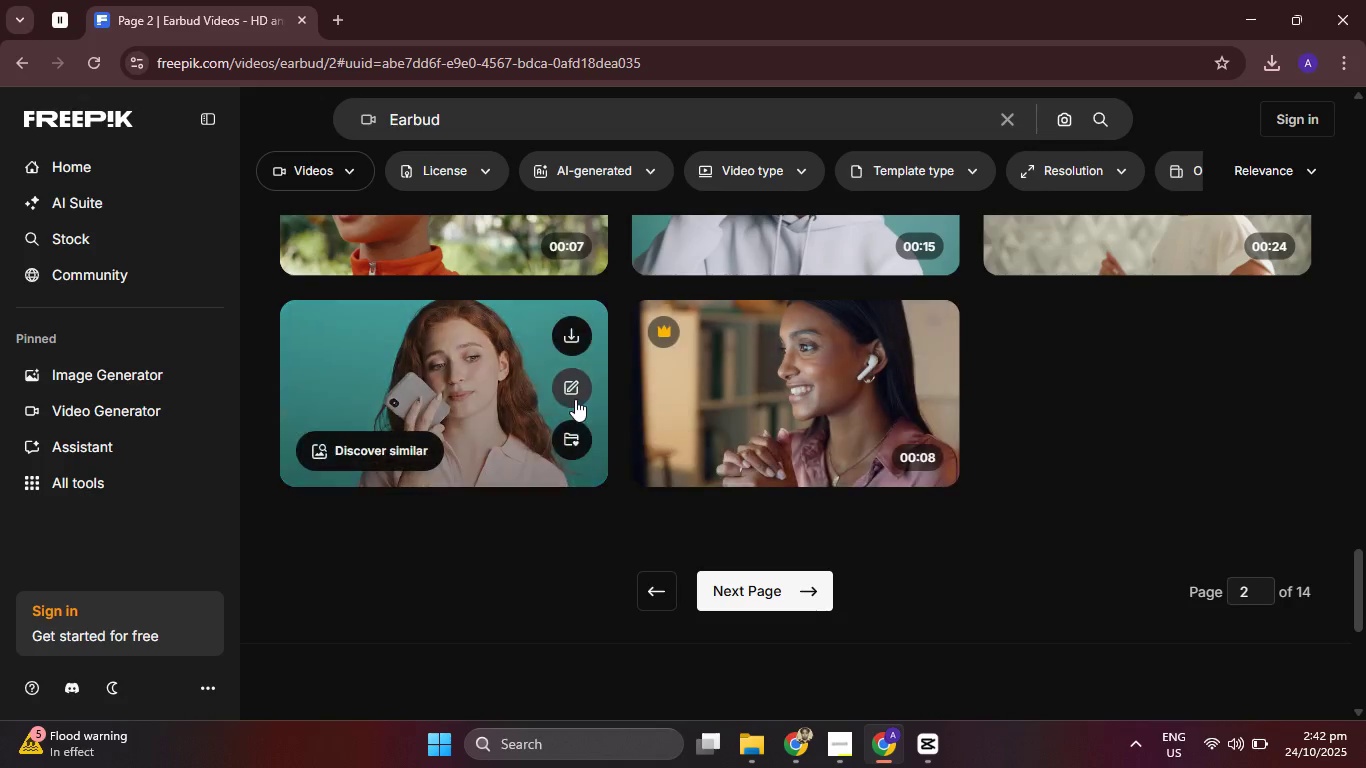 
scroll: coordinate [1078, 444], scroll_direction: up, amount: 13.0
 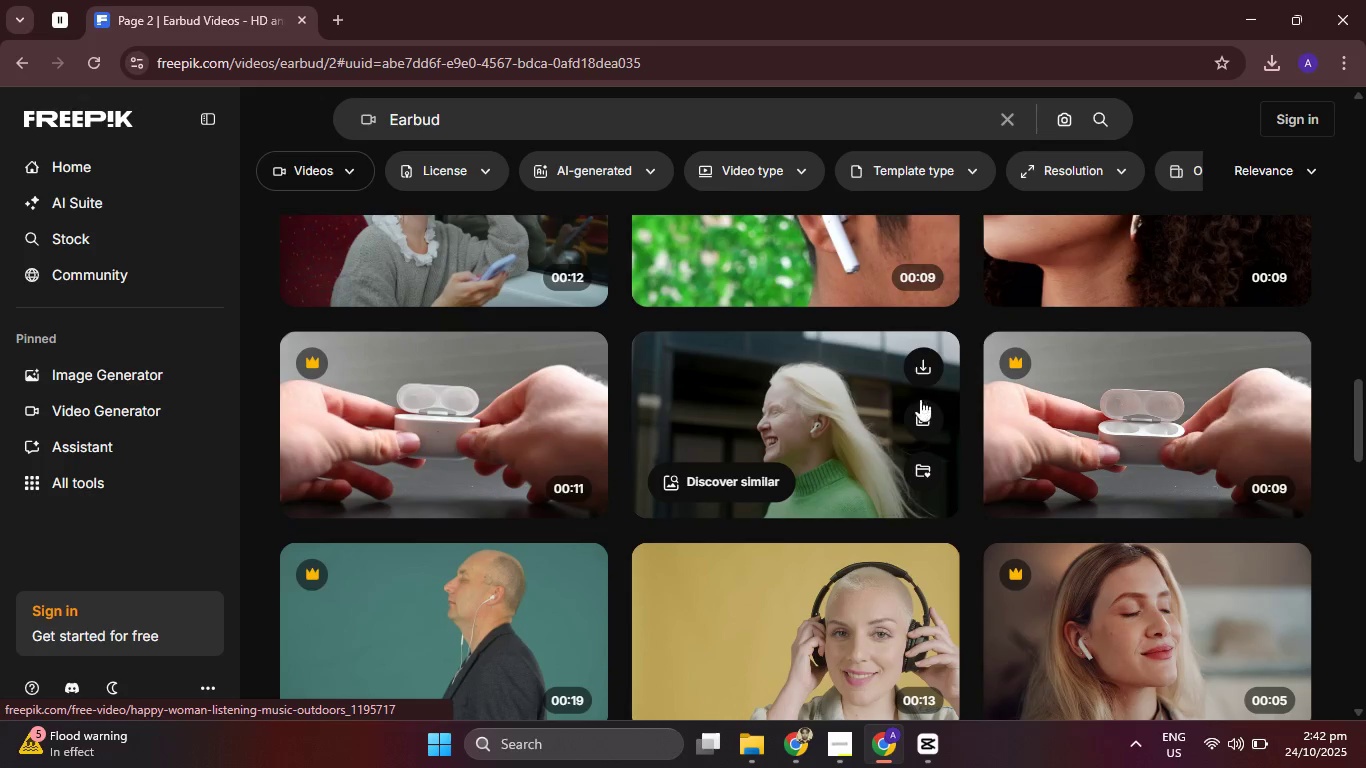 
left_click([926, 375])
 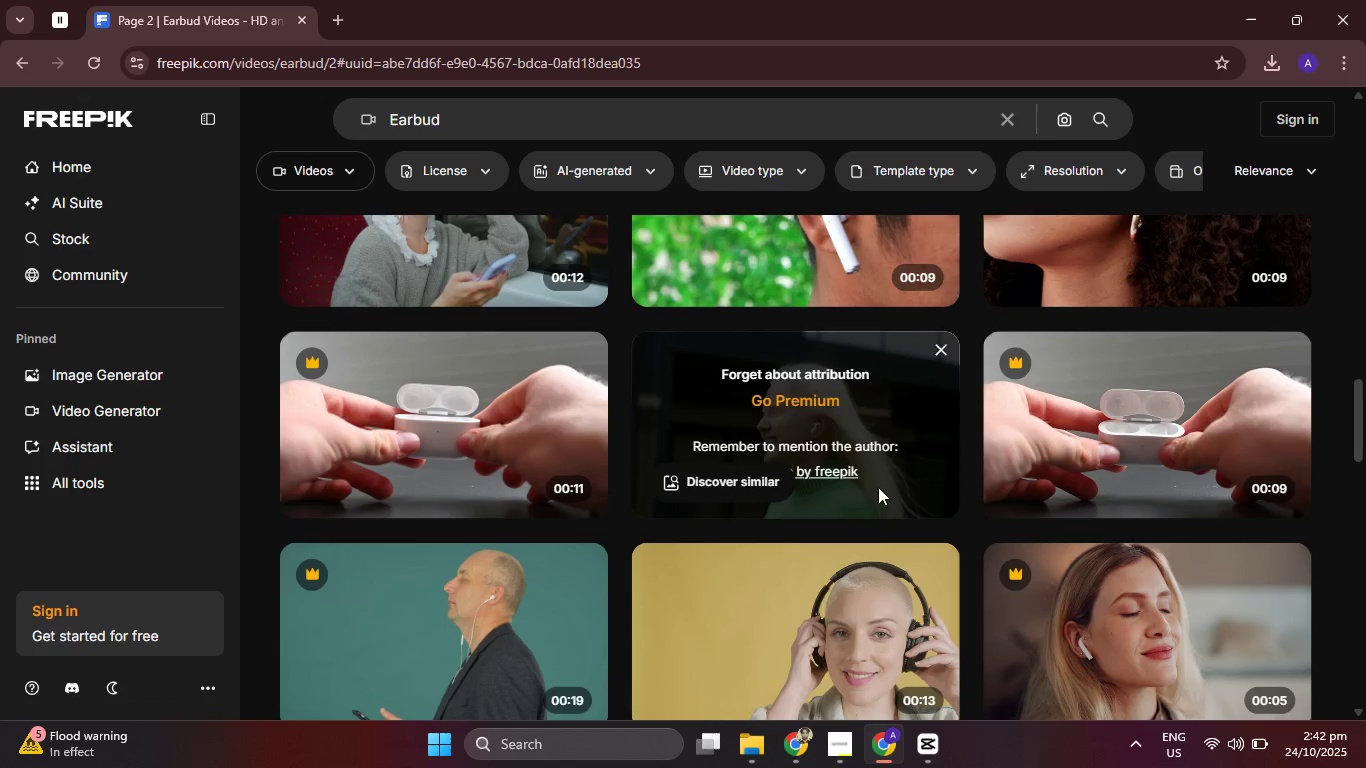 
scroll: coordinate [907, 582], scroll_direction: up, amount: 5.0
 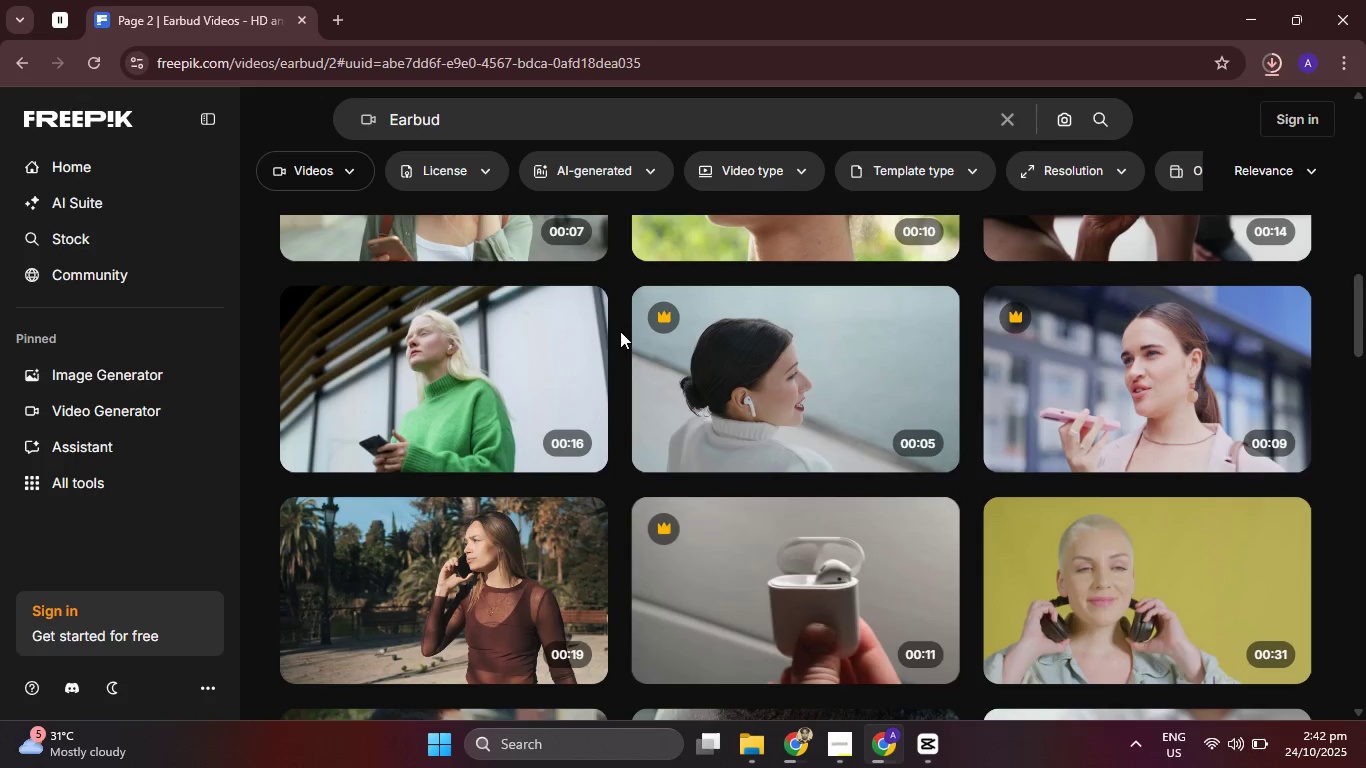 
left_click([574, 314])
 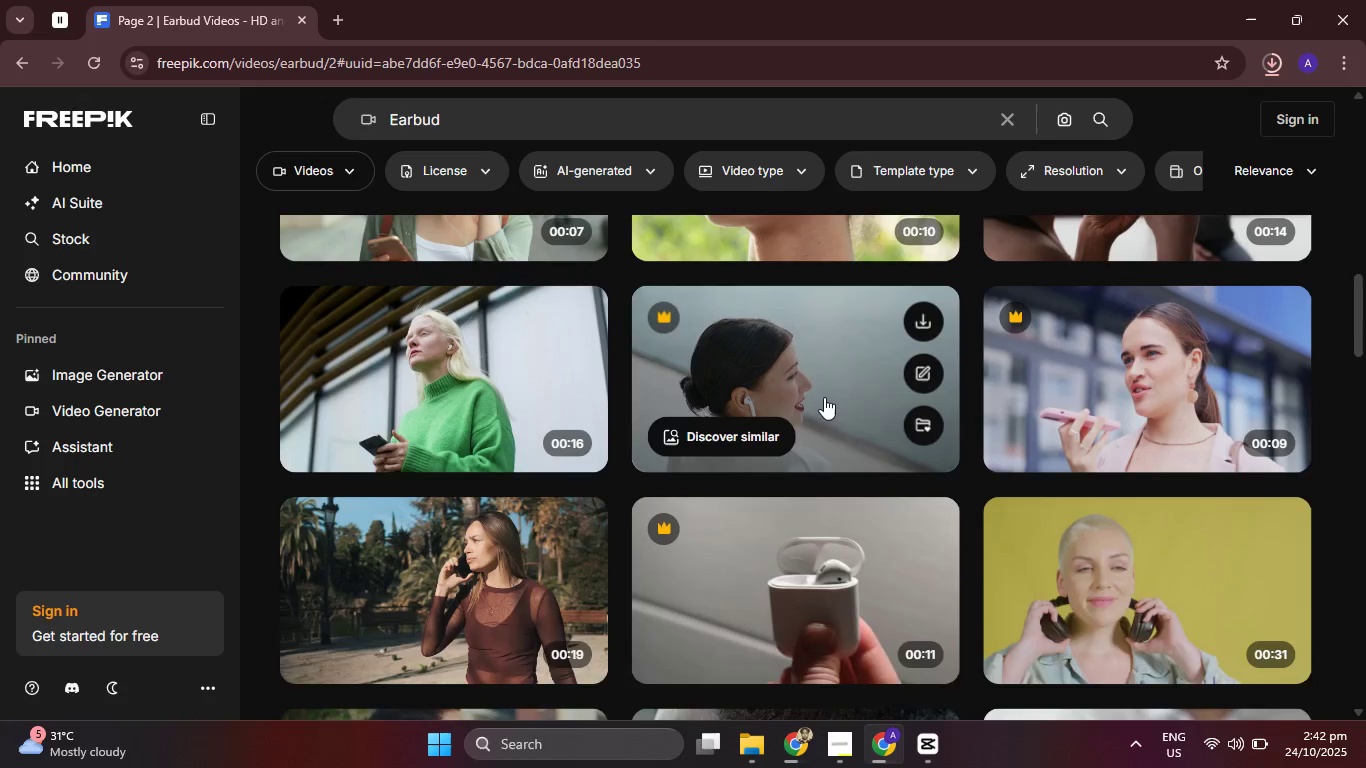 
scroll: coordinate [1060, 471], scroll_direction: up, amount: 7.0
 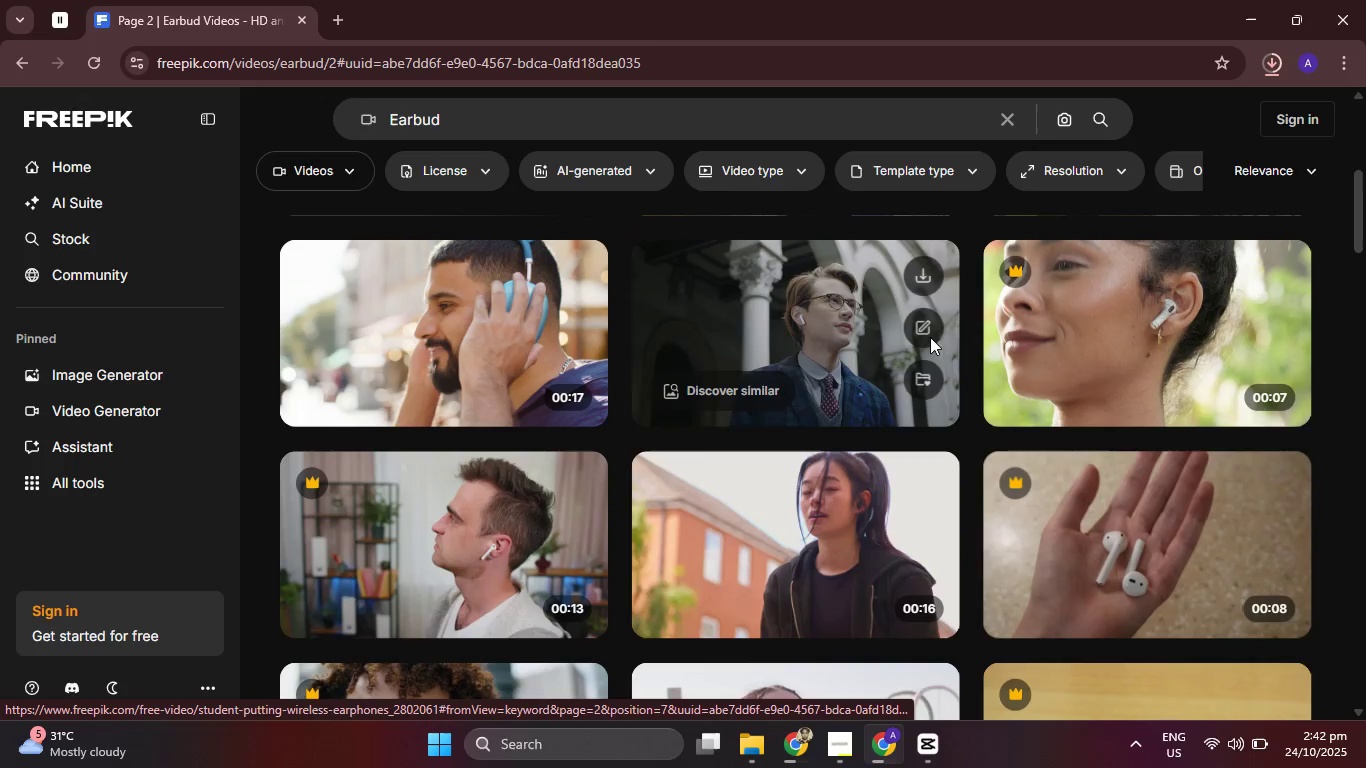 
left_click([929, 281])
 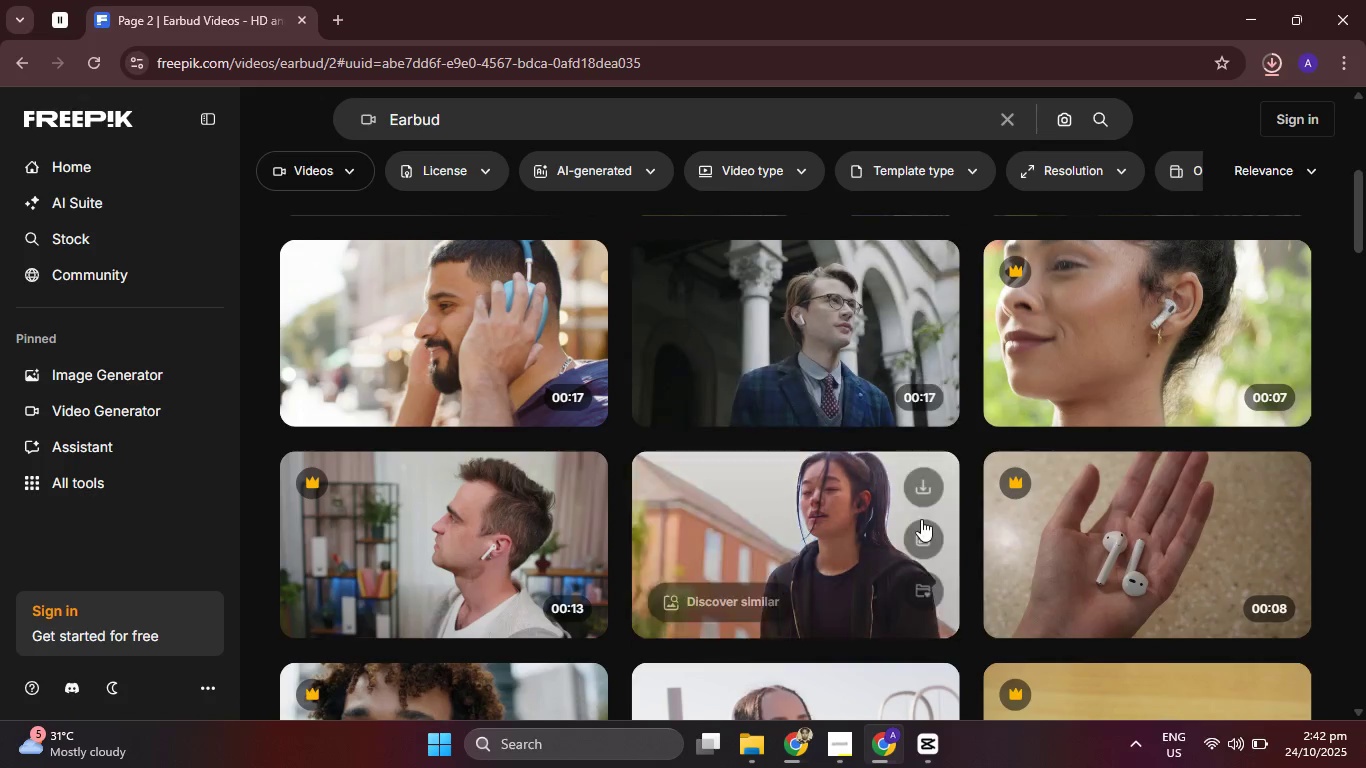 
scroll: coordinate [1013, 510], scroll_direction: up, amount: 5.0
 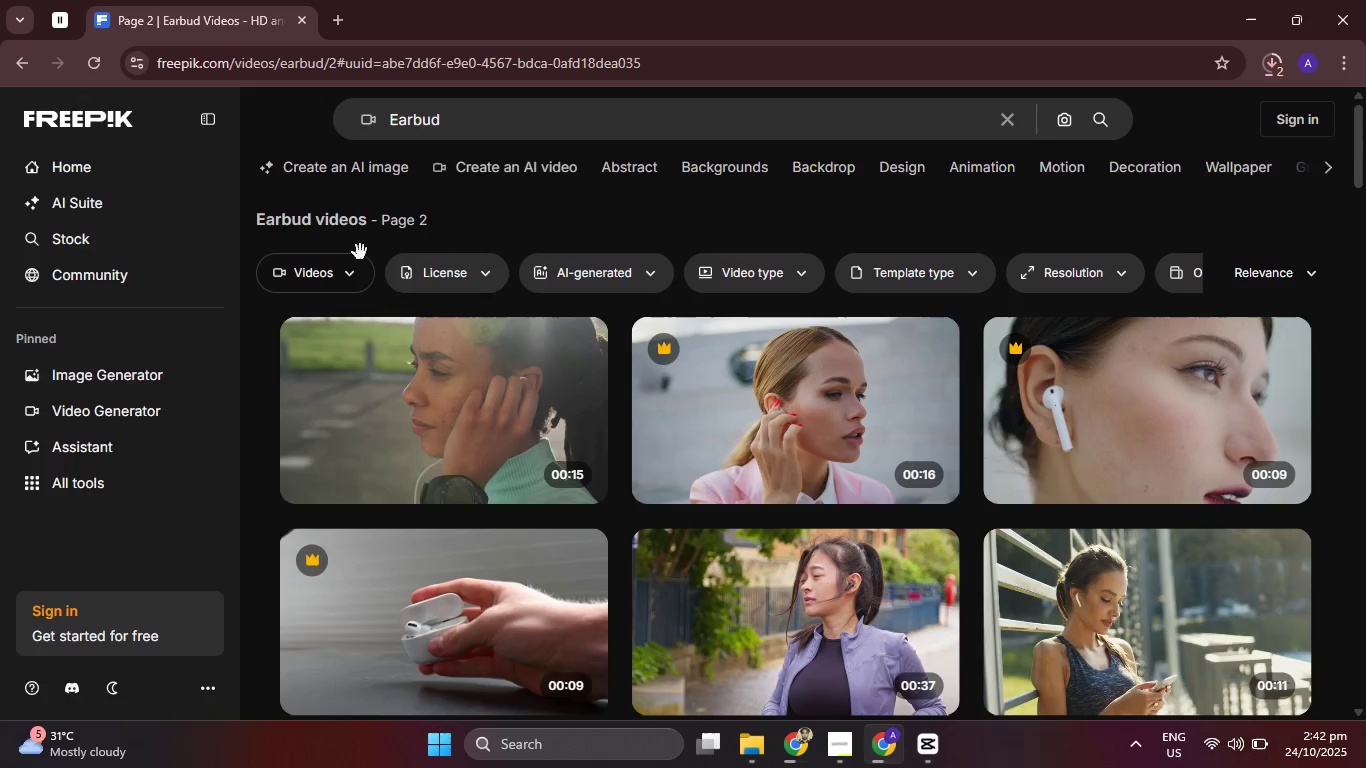 
scroll: coordinate [798, 379], scroll_direction: down, amount: 37.0
 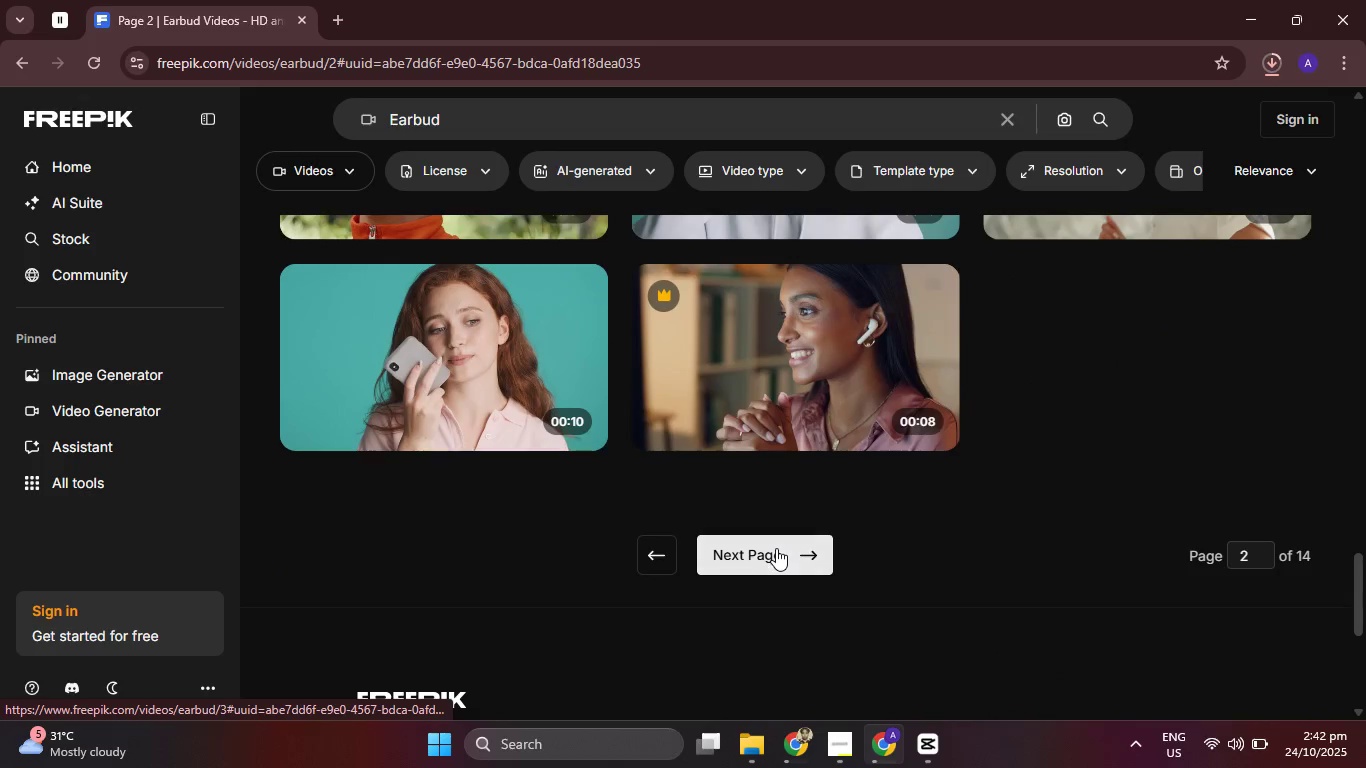 
left_click([776, 548])
 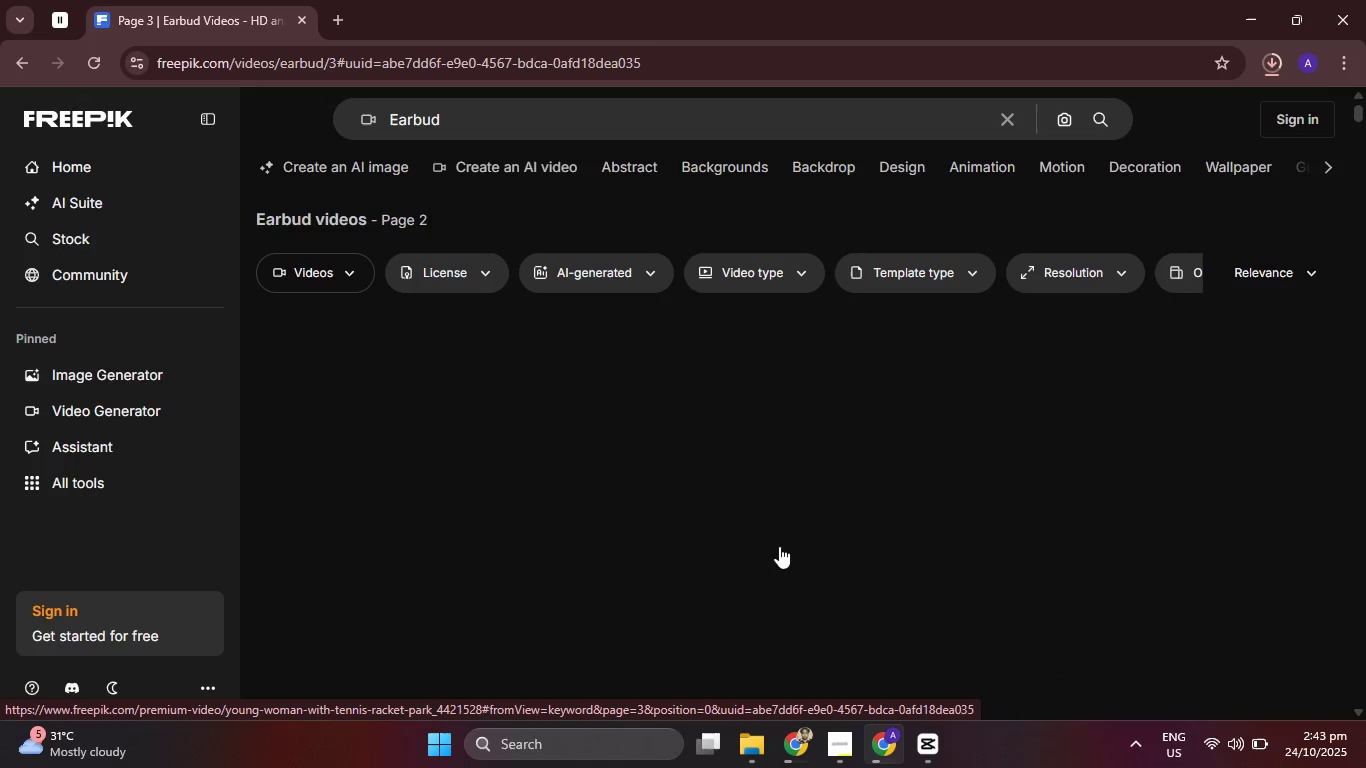 
mouse_move([861, 401])
 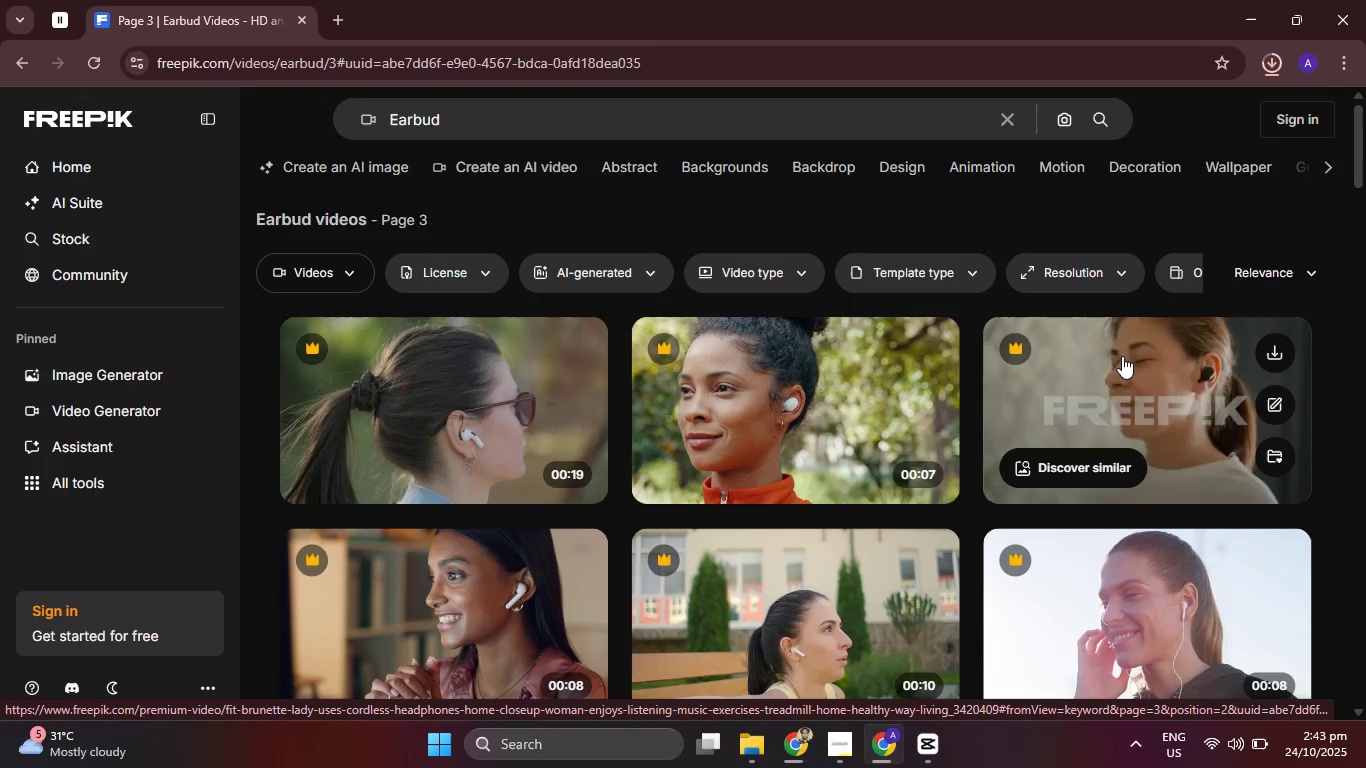 
scroll: coordinate [1077, 401], scroll_direction: down, amount: 3.0
 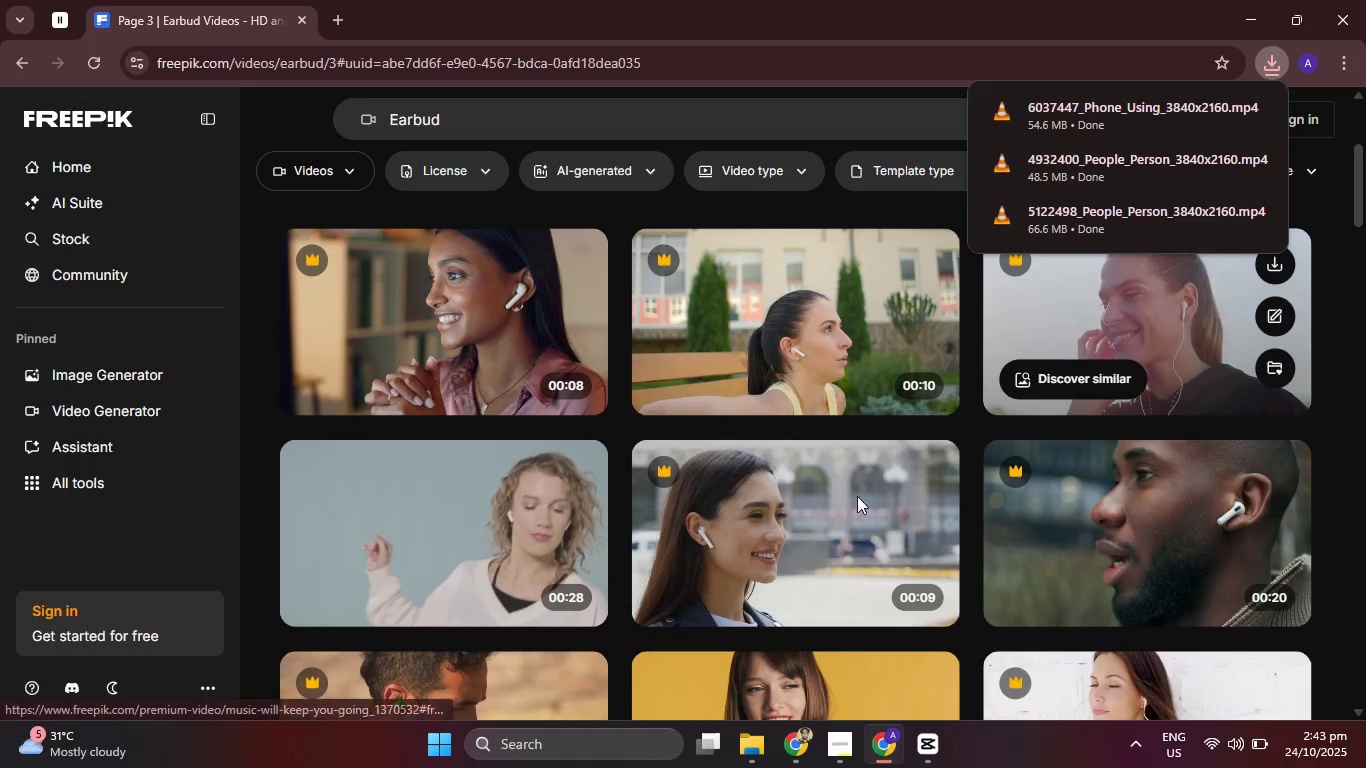 
mouse_move([497, 553])
 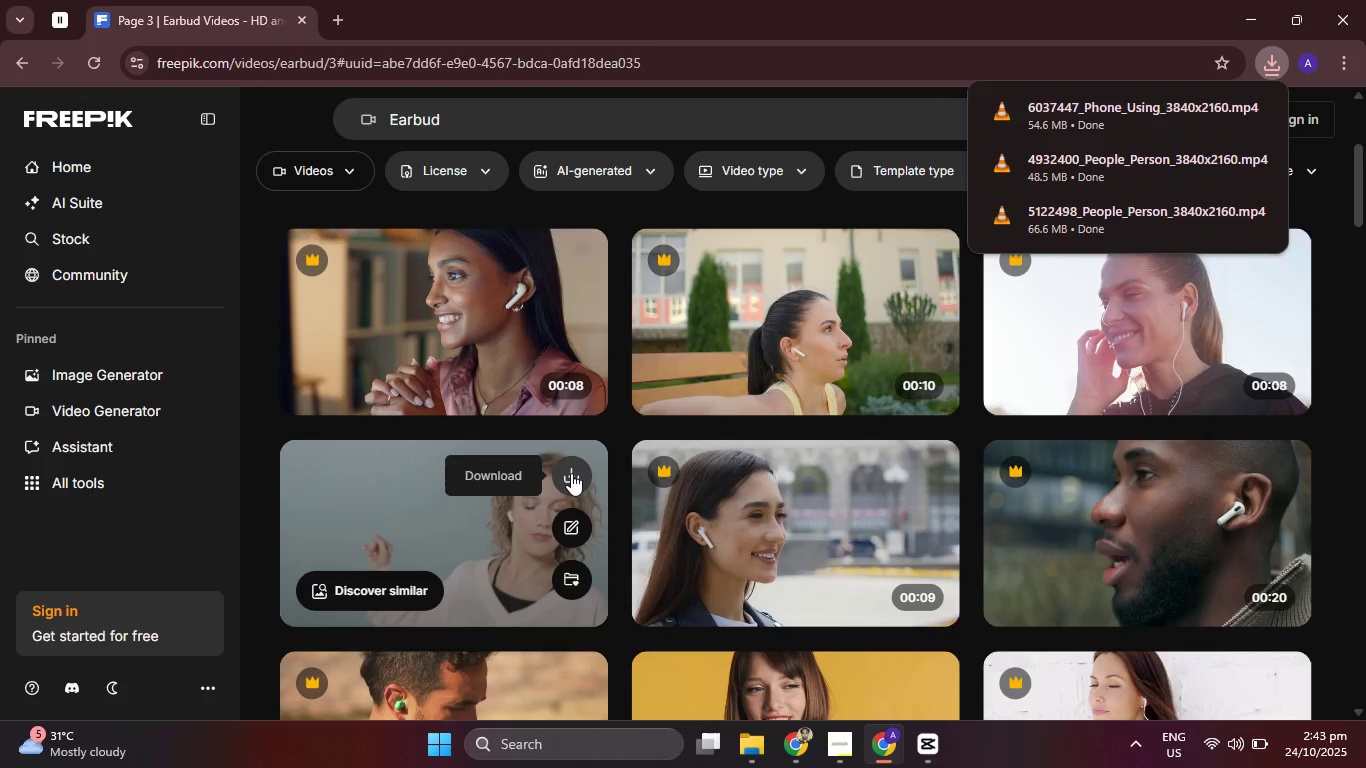 
left_click([571, 473])
 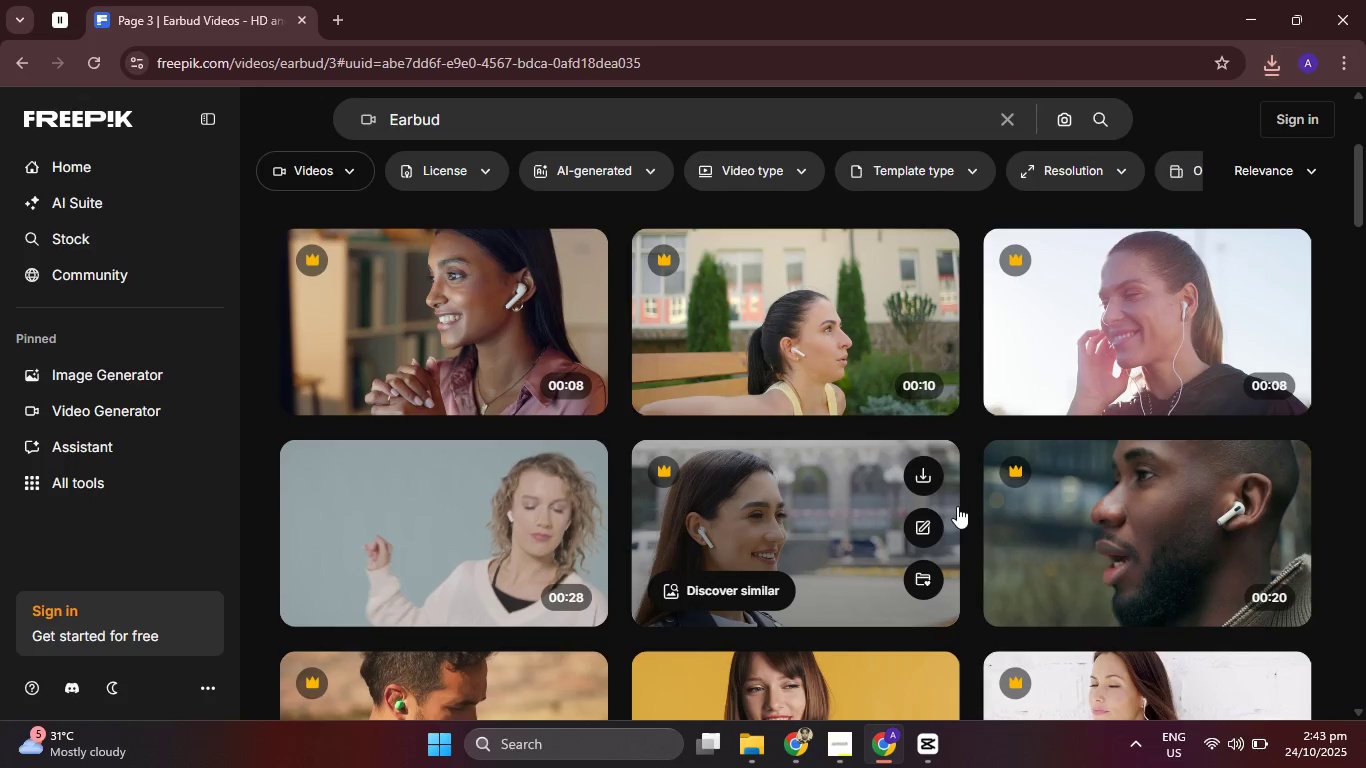 
scroll: coordinate [957, 506], scroll_direction: down, amount: 2.0
 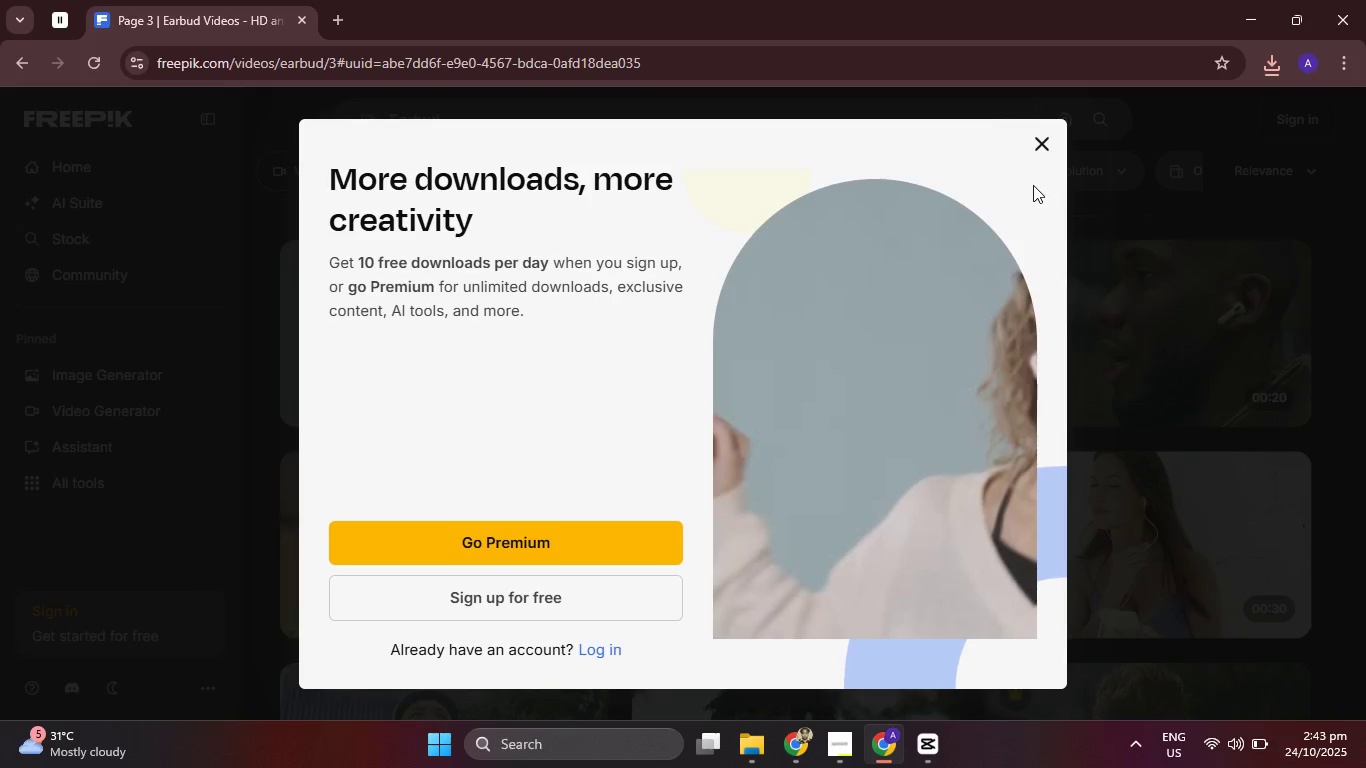 
left_click([1052, 140])
 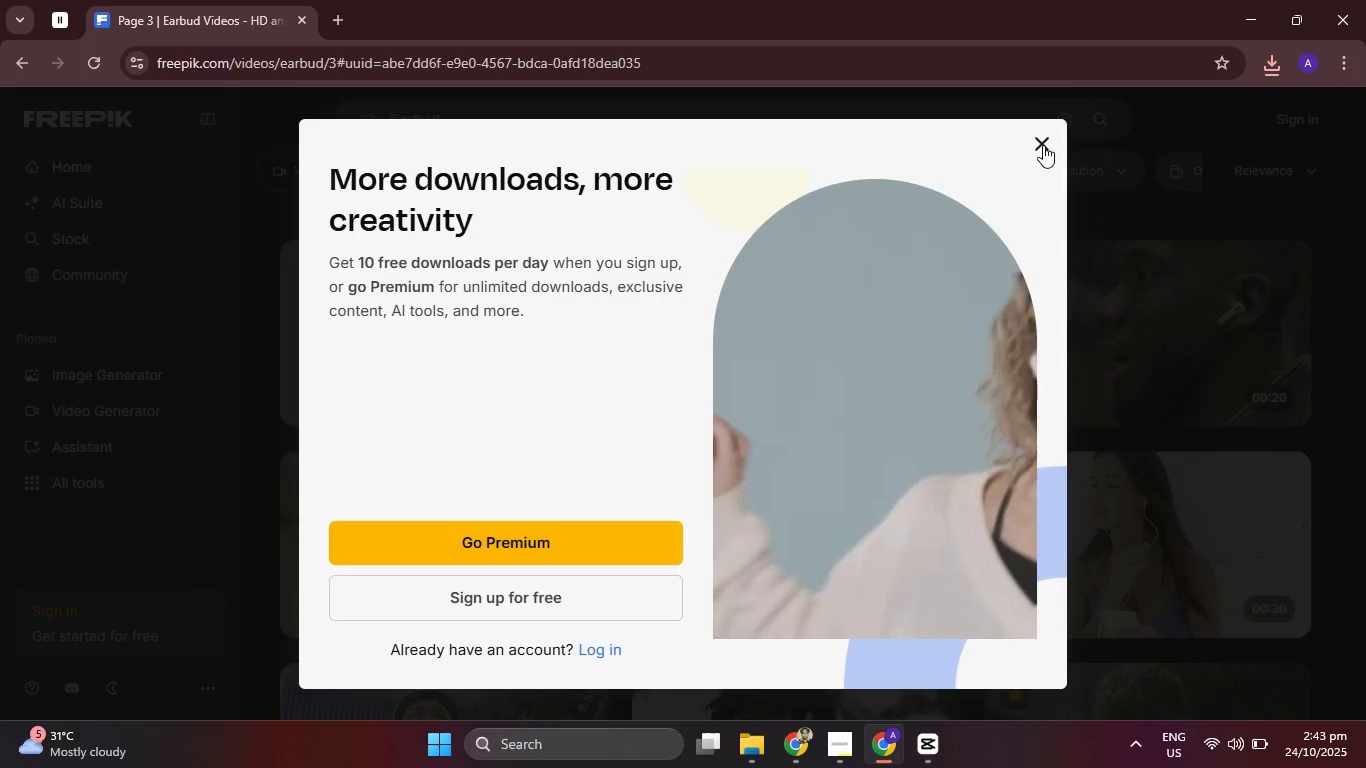 
left_click([1043, 145])
 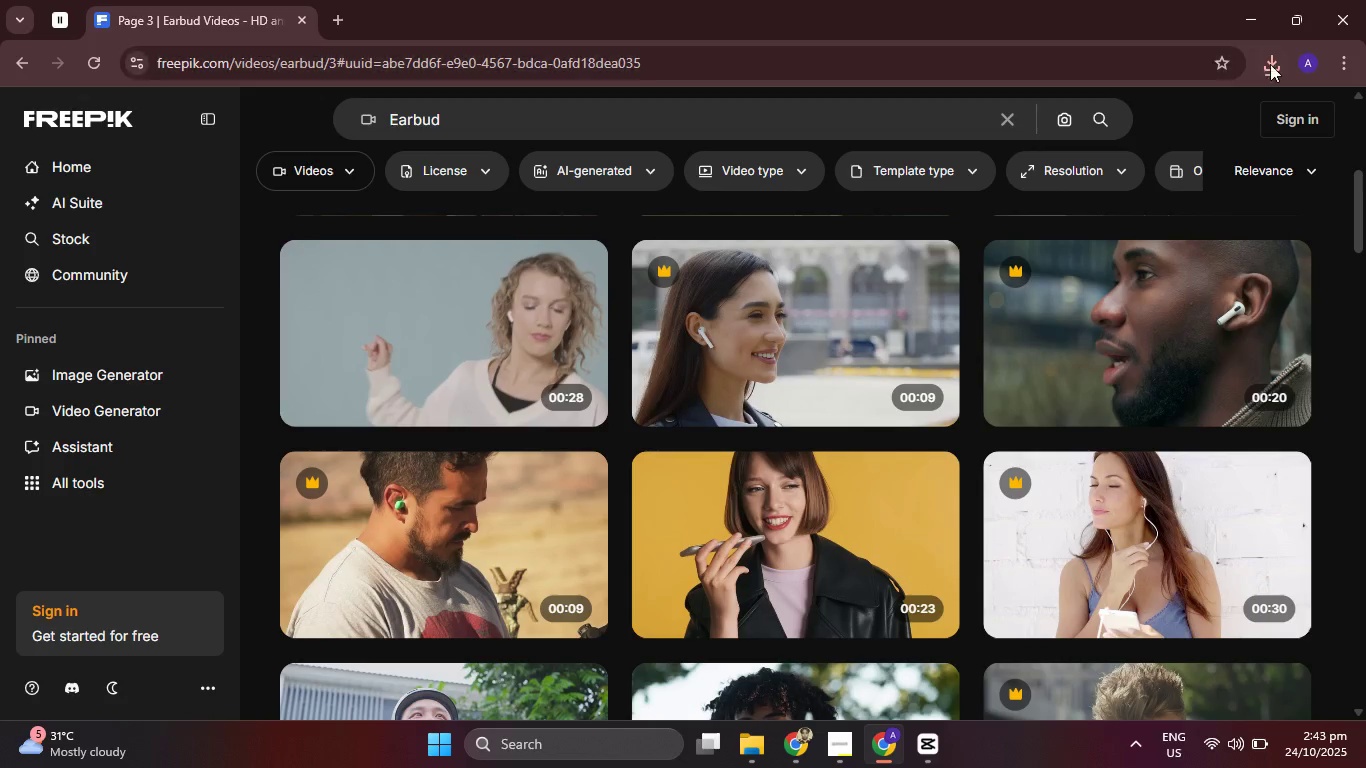 
left_click([1271, 63])
 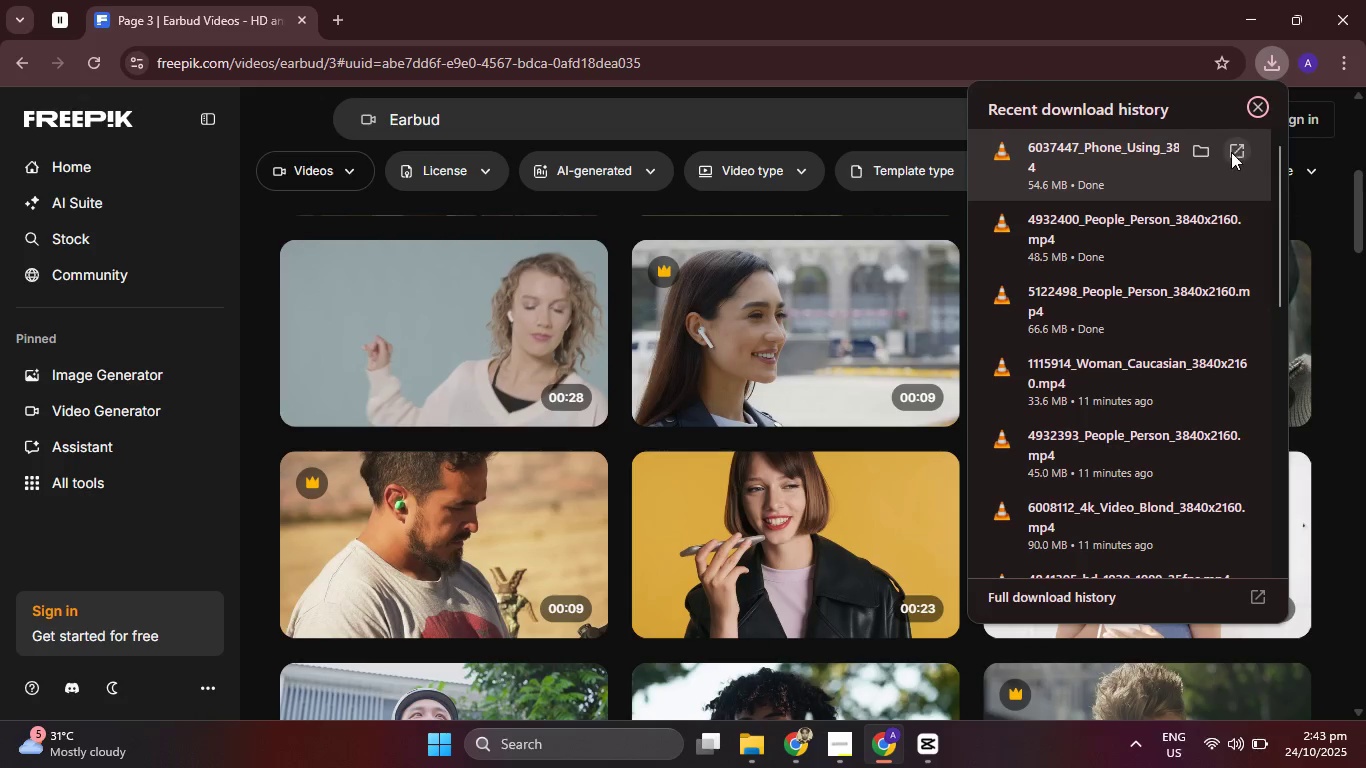 
left_click([1206, 153])
 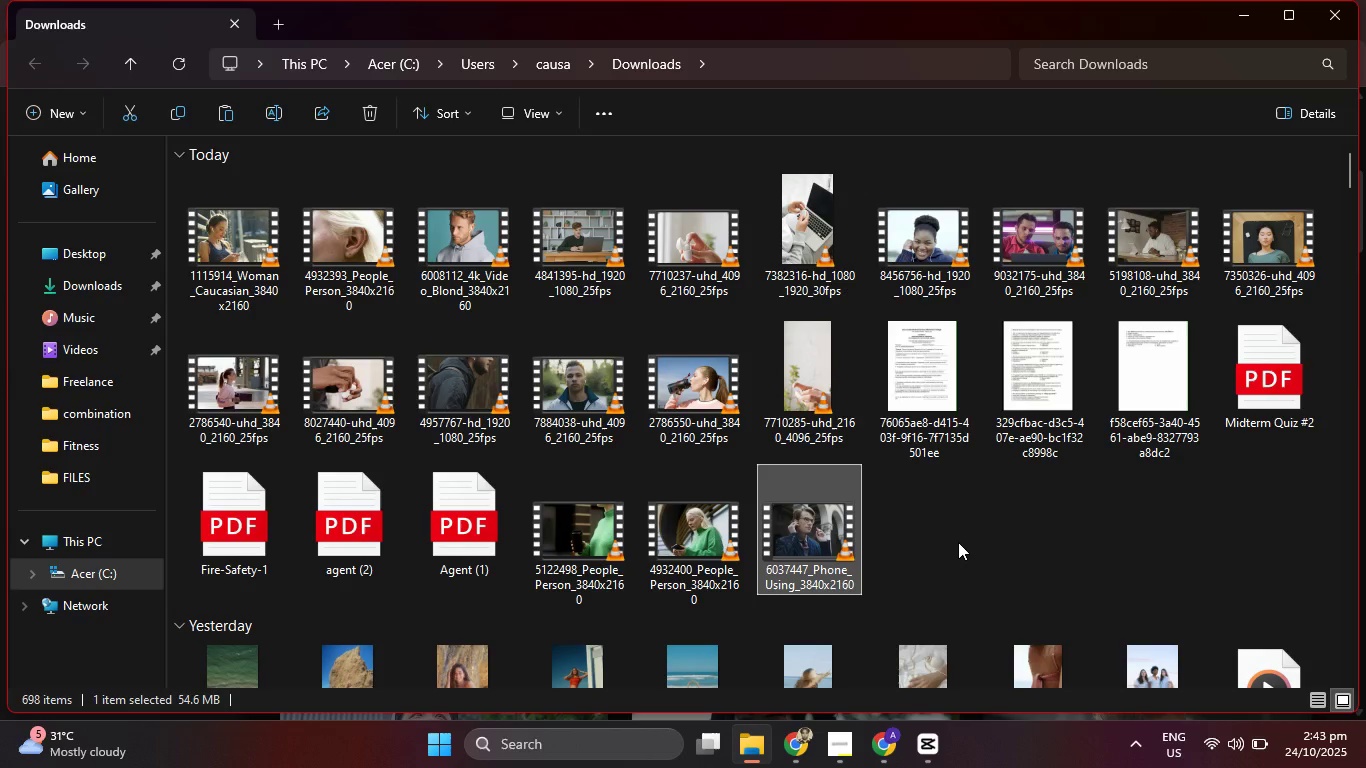 
left_click([962, 542])
 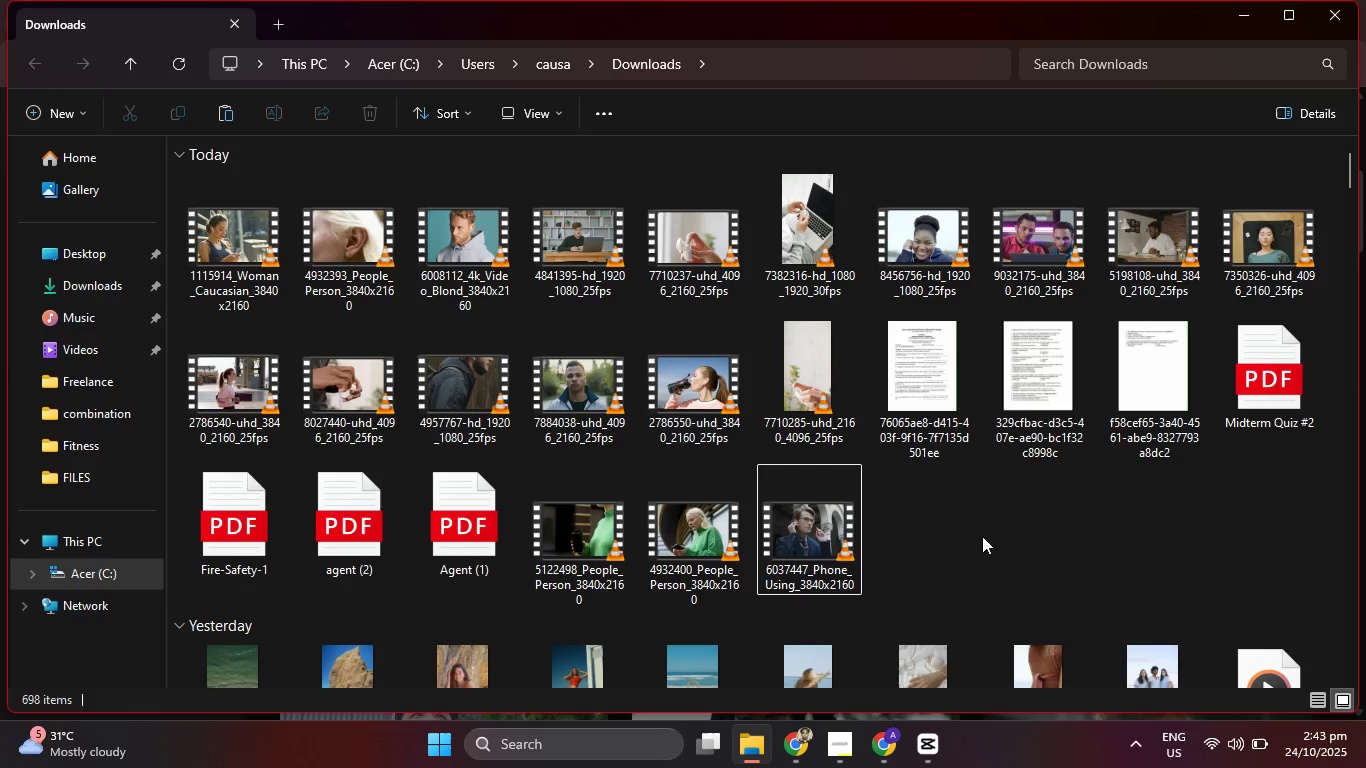 
left_click_drag(start_coordinate=[991, 536], to_coordinate=[592, 552])
 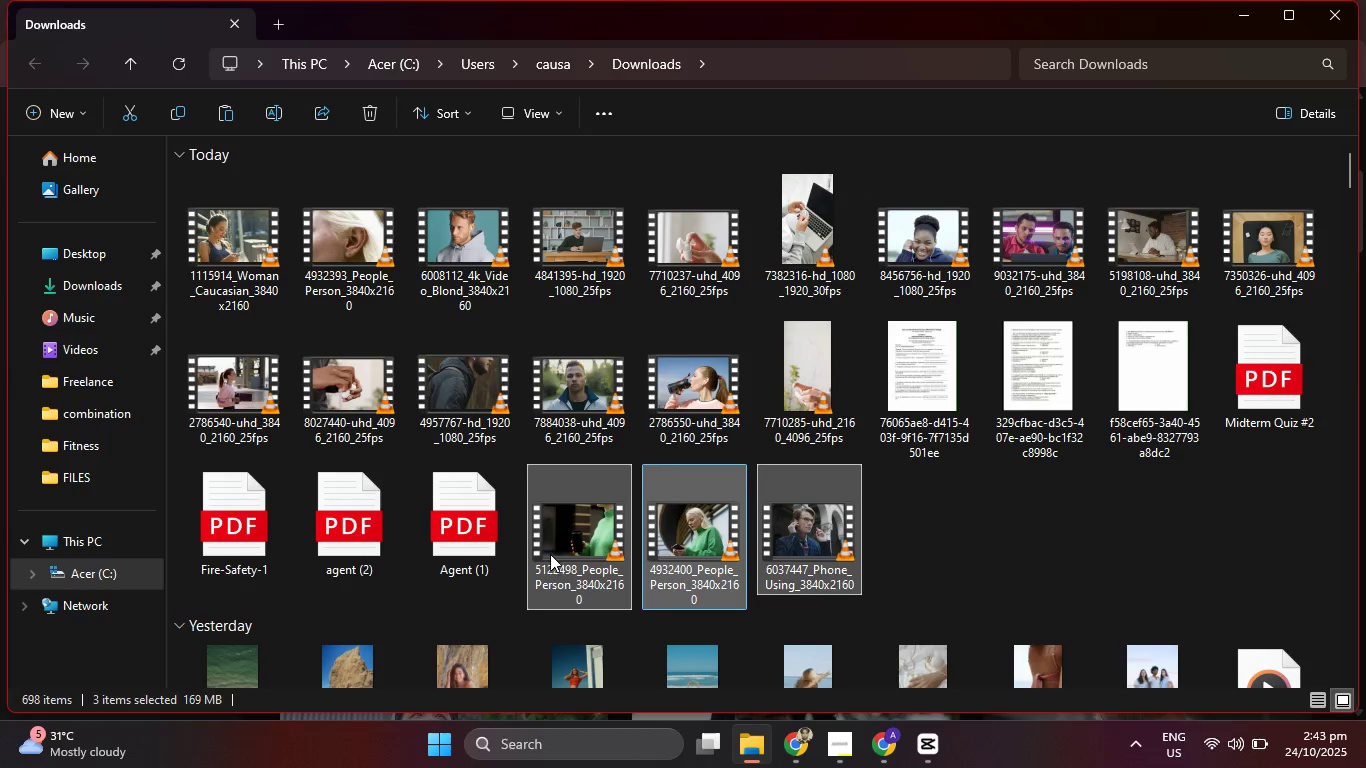 
key(Control+C)
 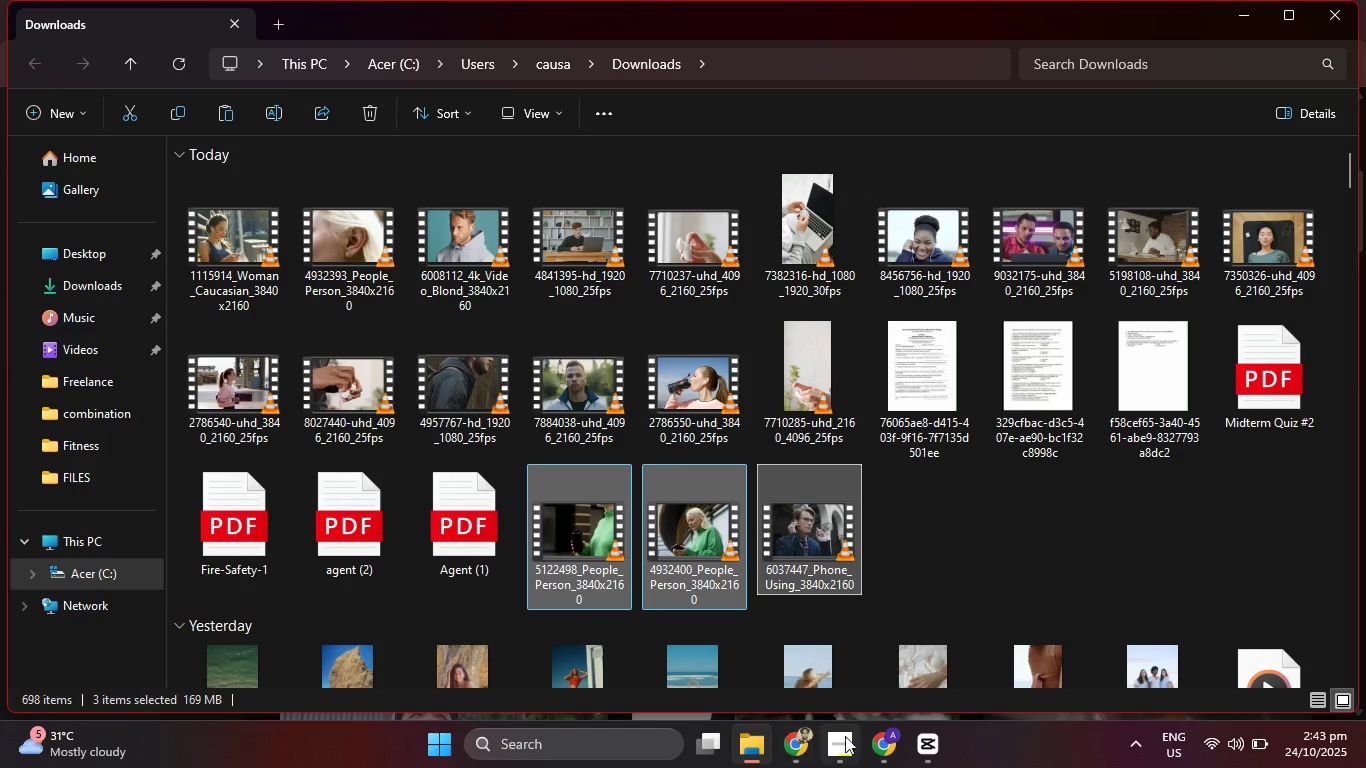 
mouse_move([883, 754])
 